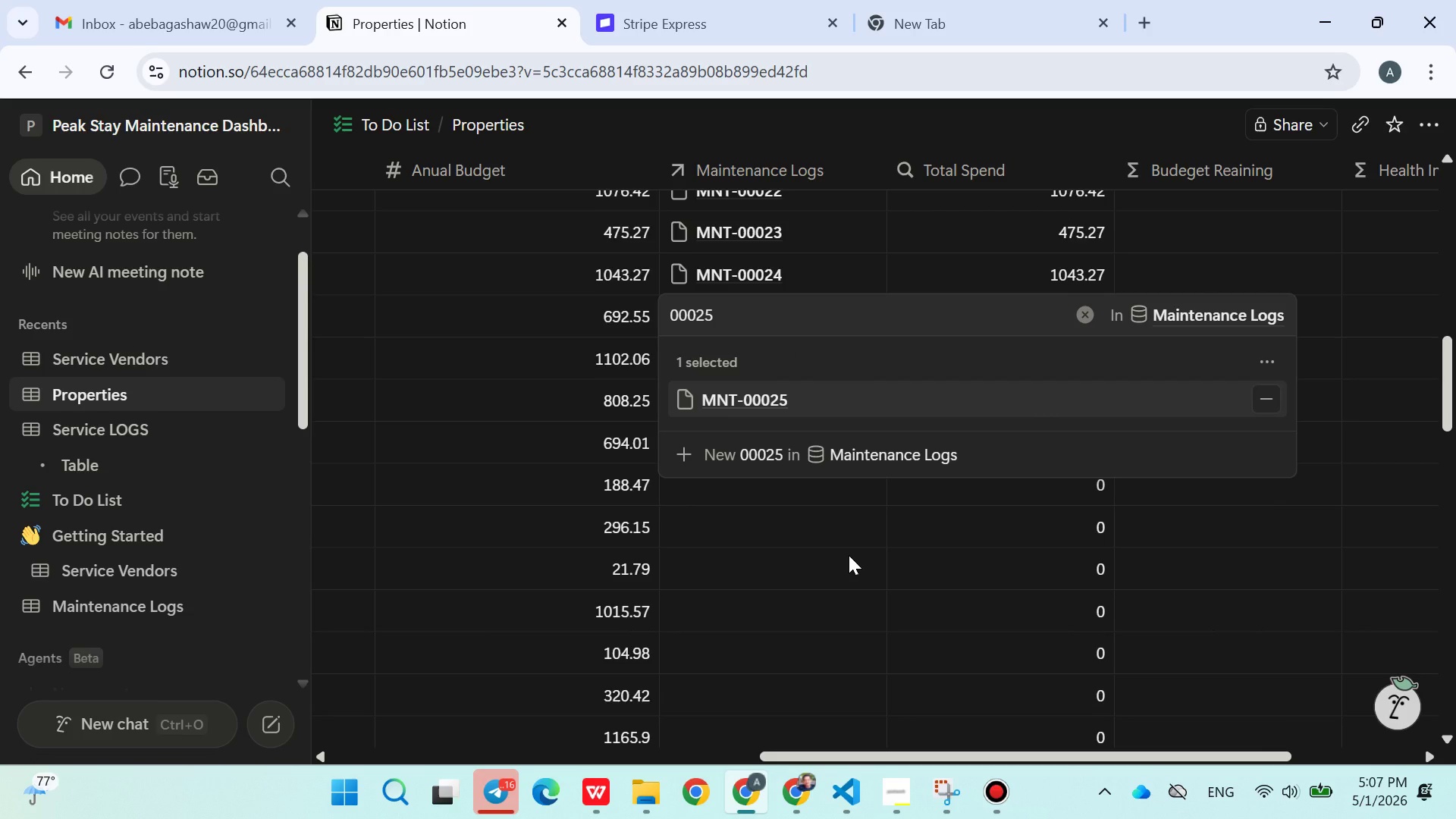 
left_click([849, 555])
 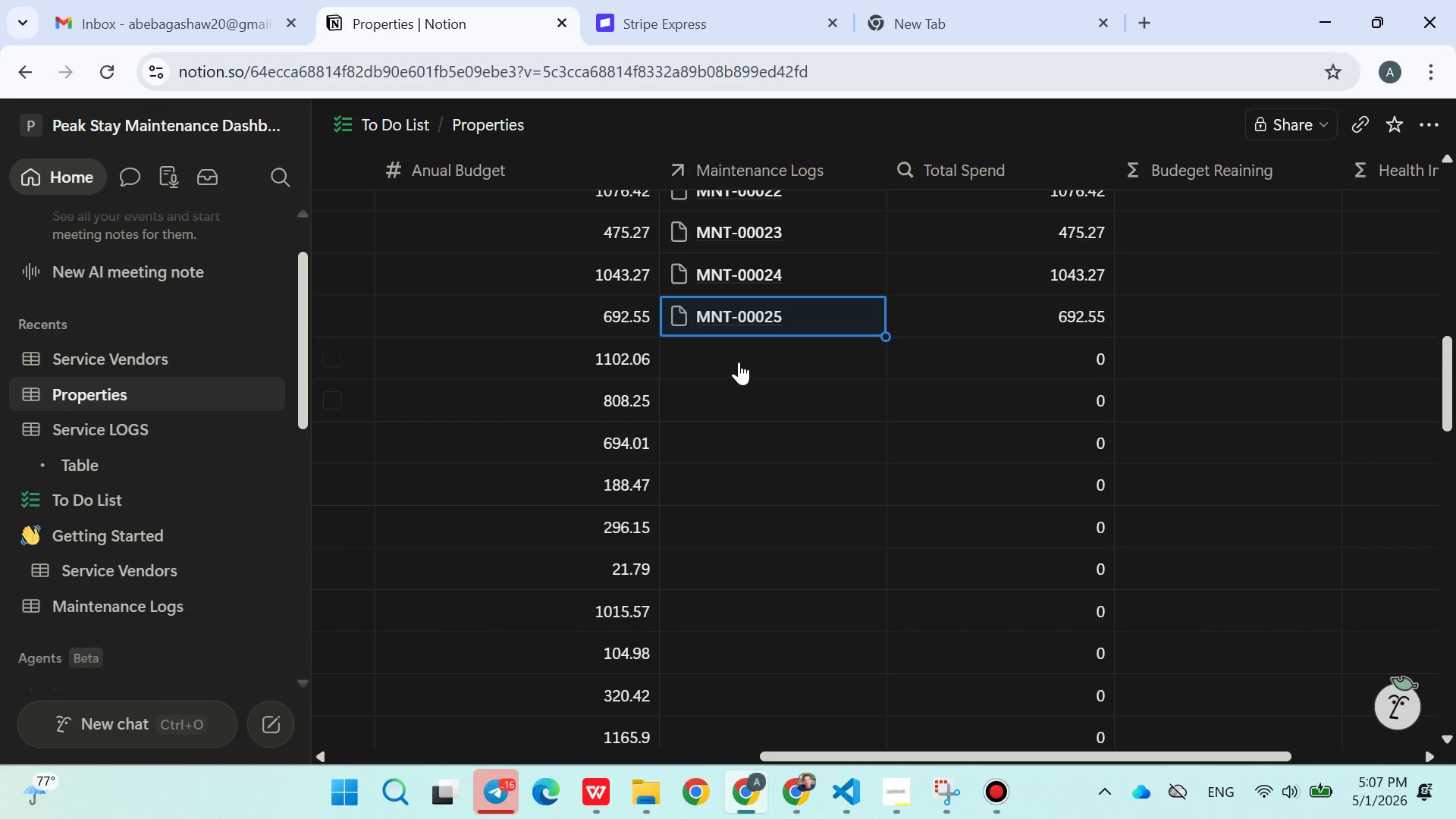 
left_click([737, 359])
 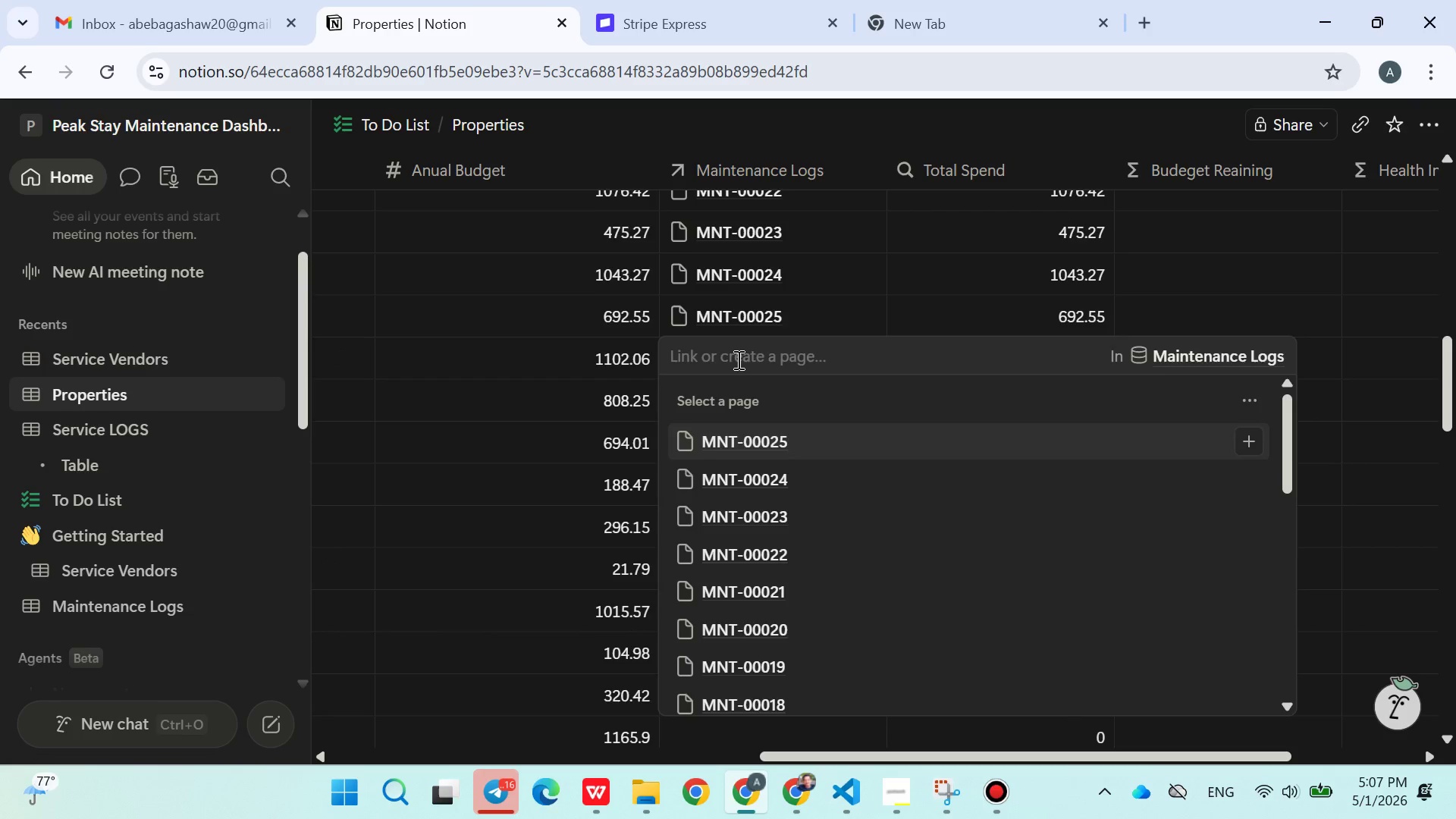 
type(026)
 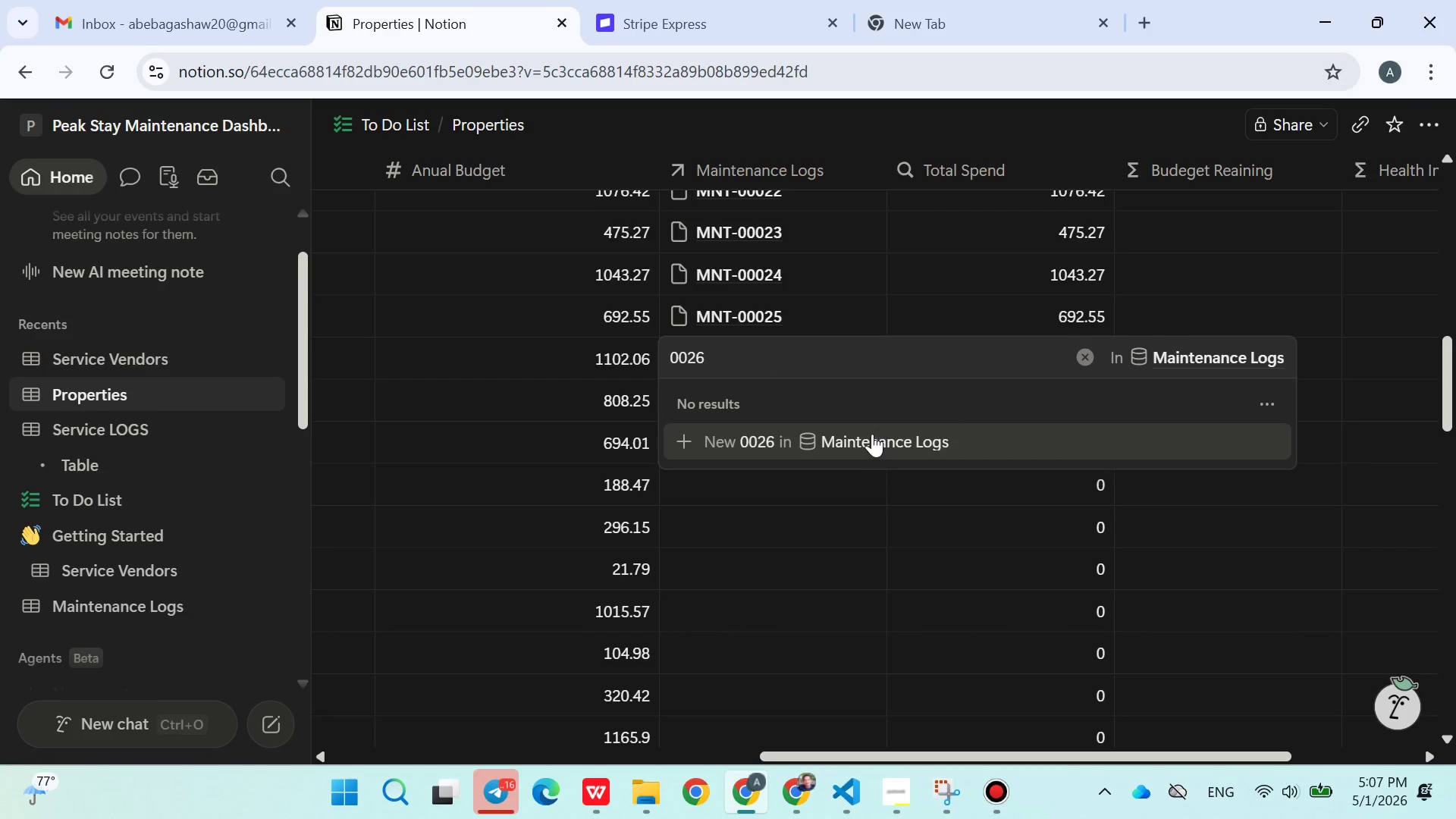 
key(Backspace)
key(Backspace)
type(026)
 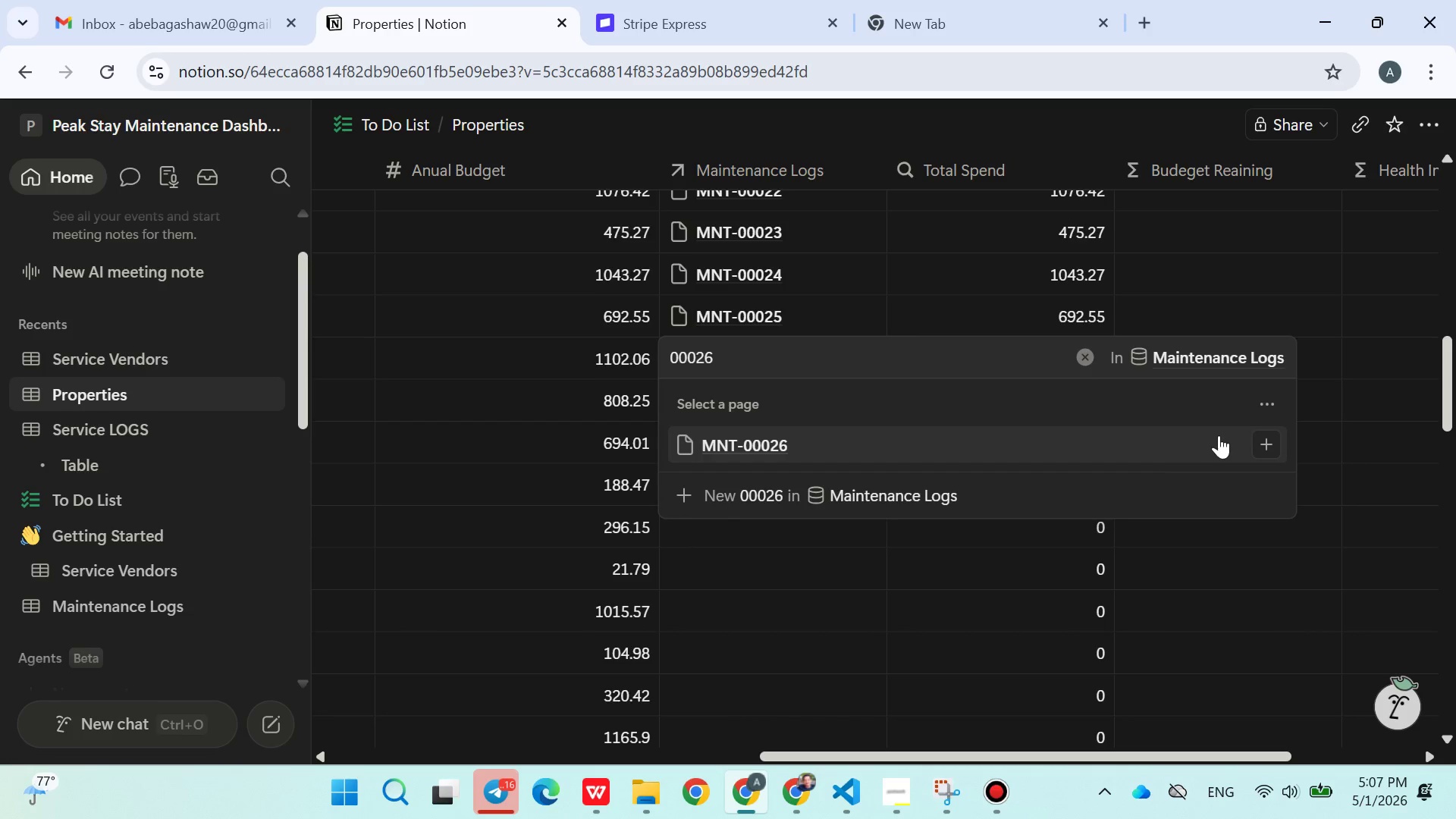 
left_click([1269, 438])
 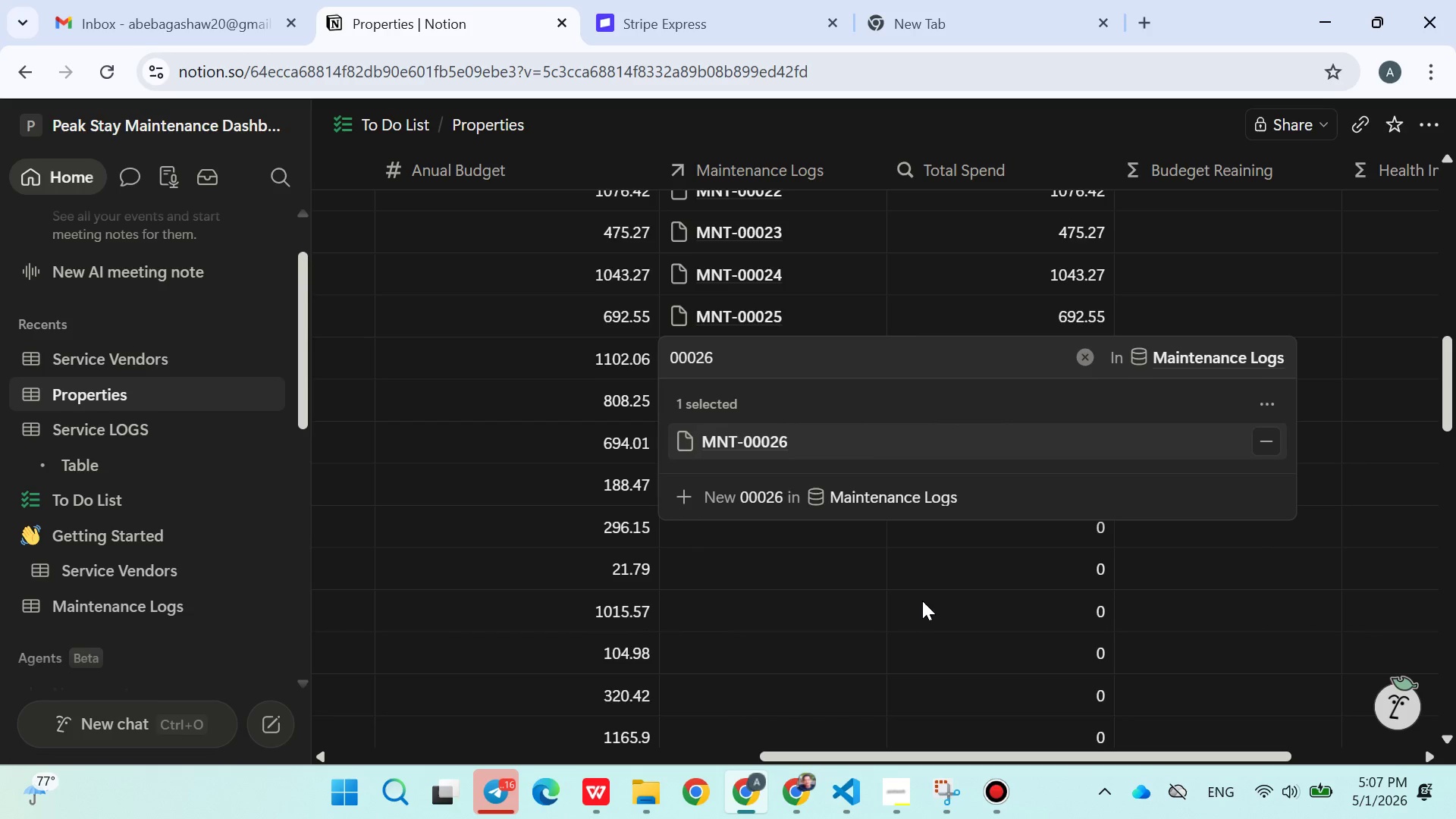 
left_click([918, 601])
 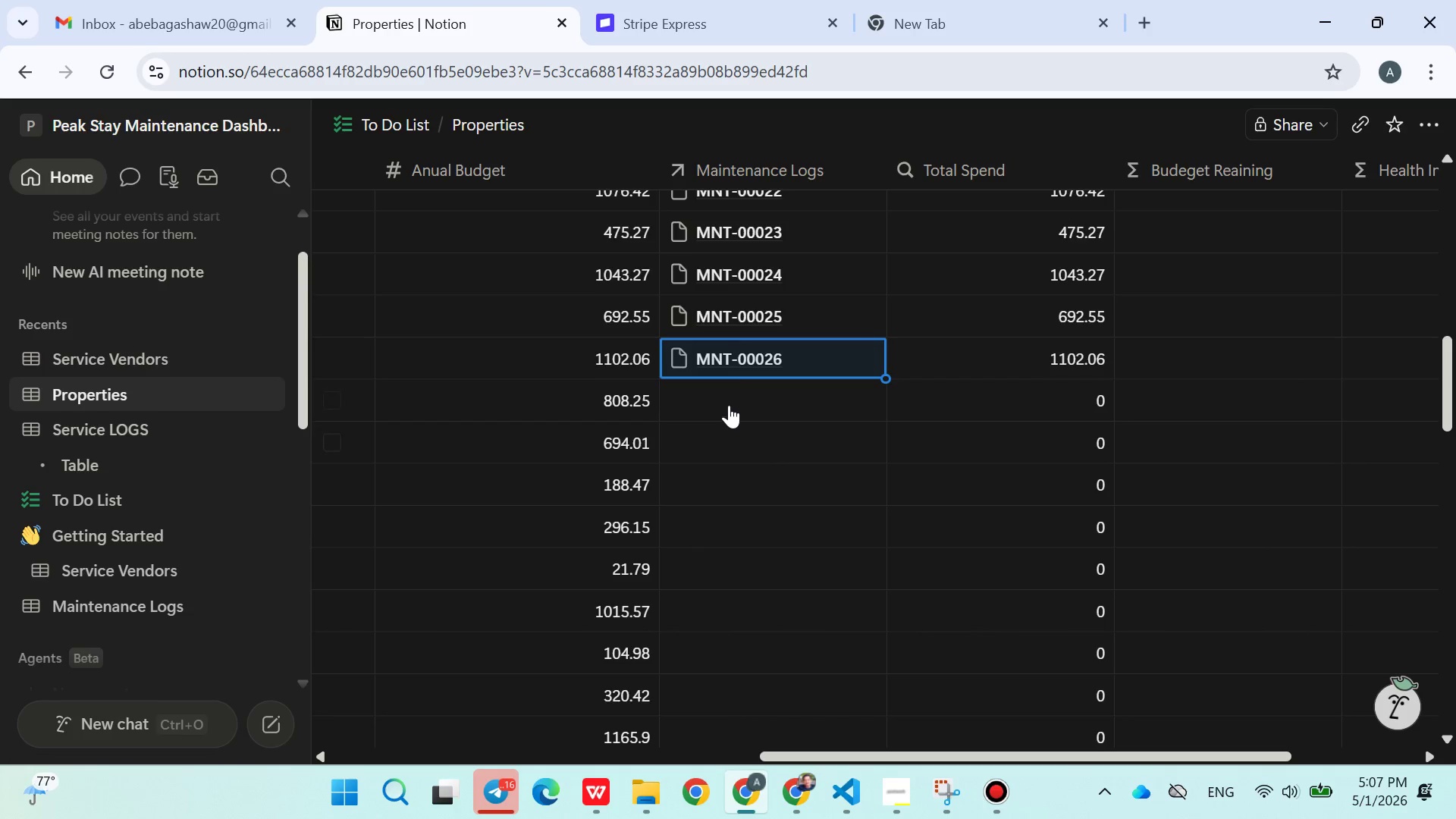 
left_click([729, 402])
 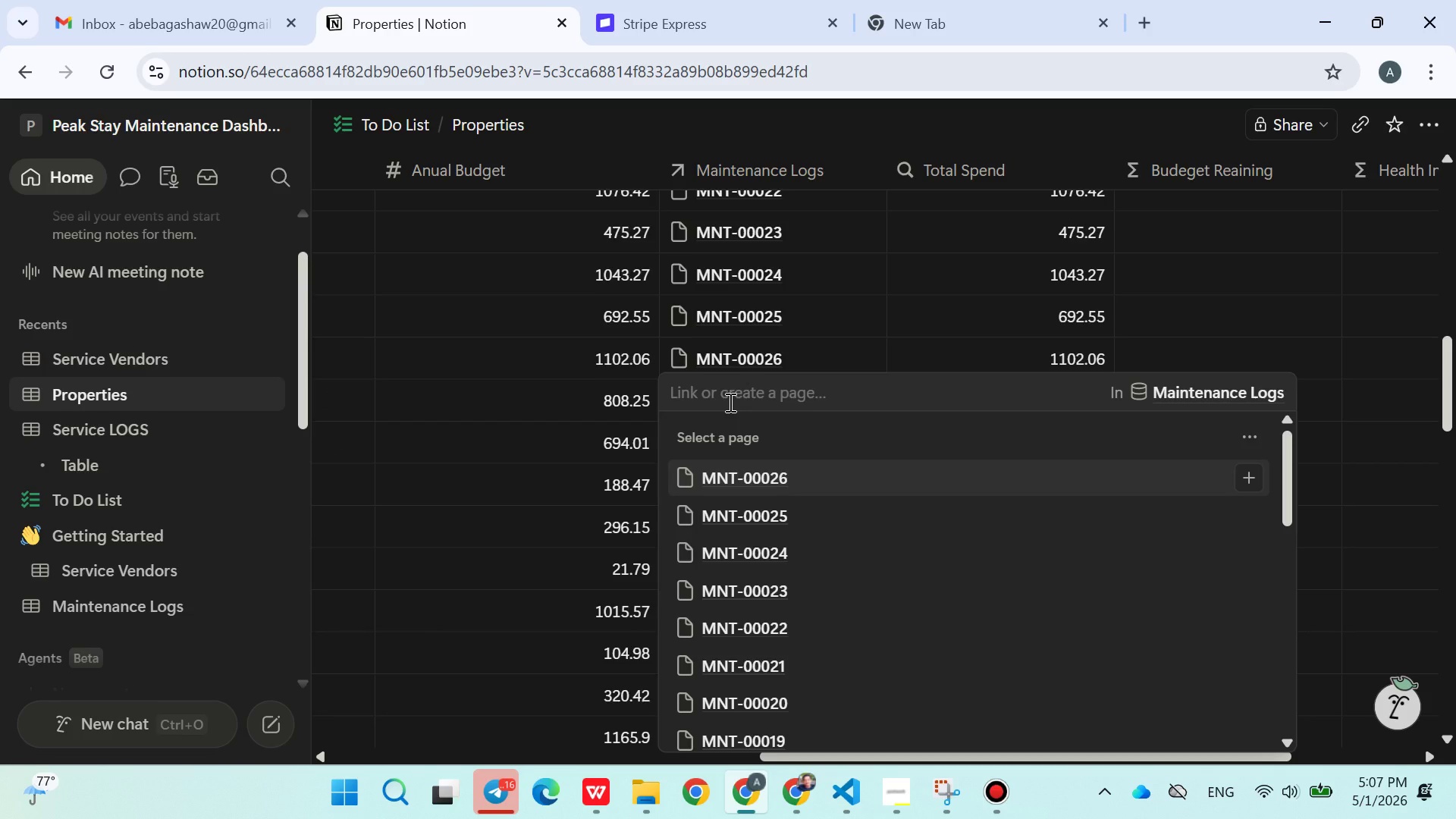 
type(00027)
 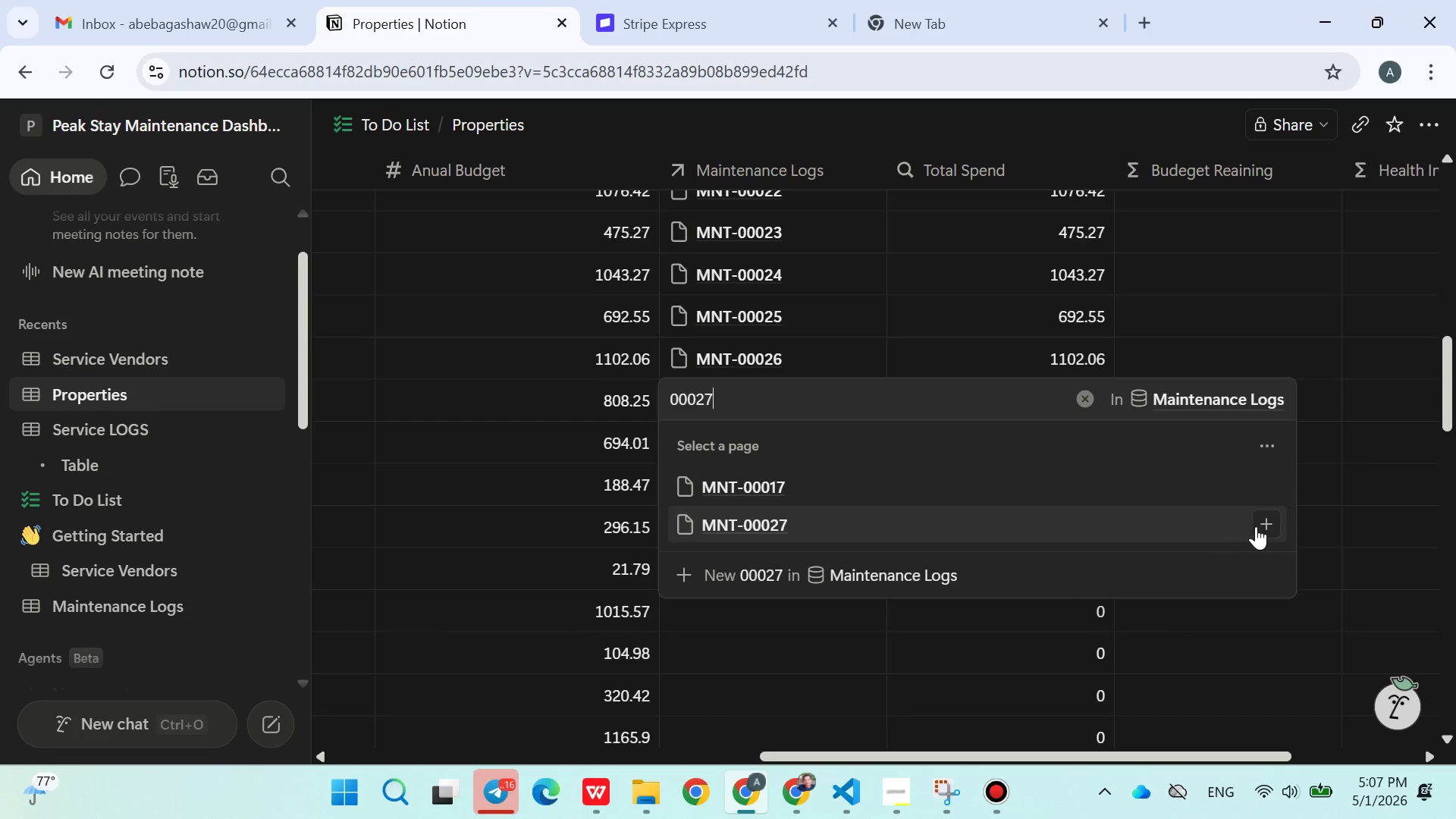 
left_click([1269, 524])
 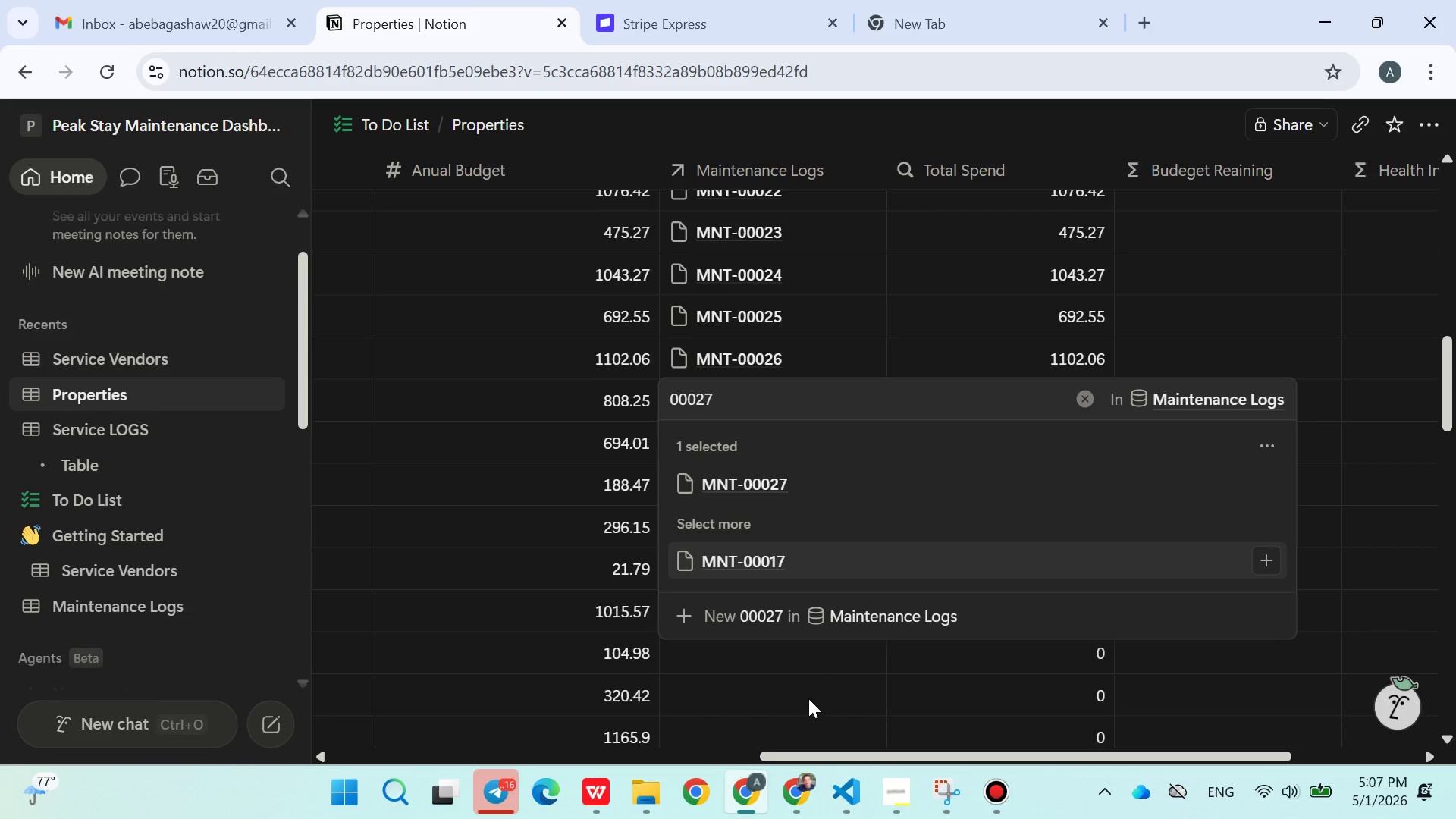 
left_click([792, 705])
 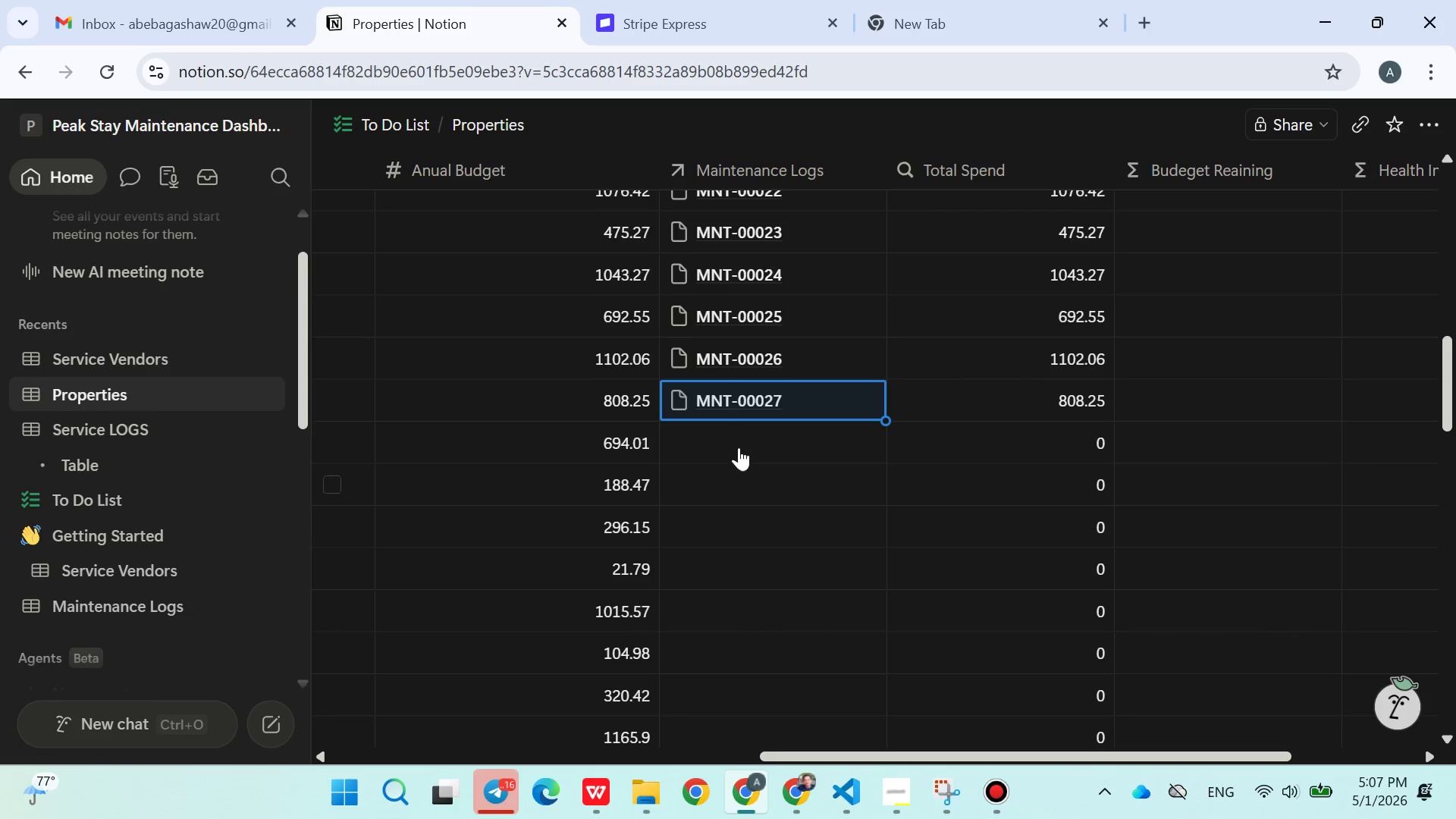 
left_click([739, 444])
 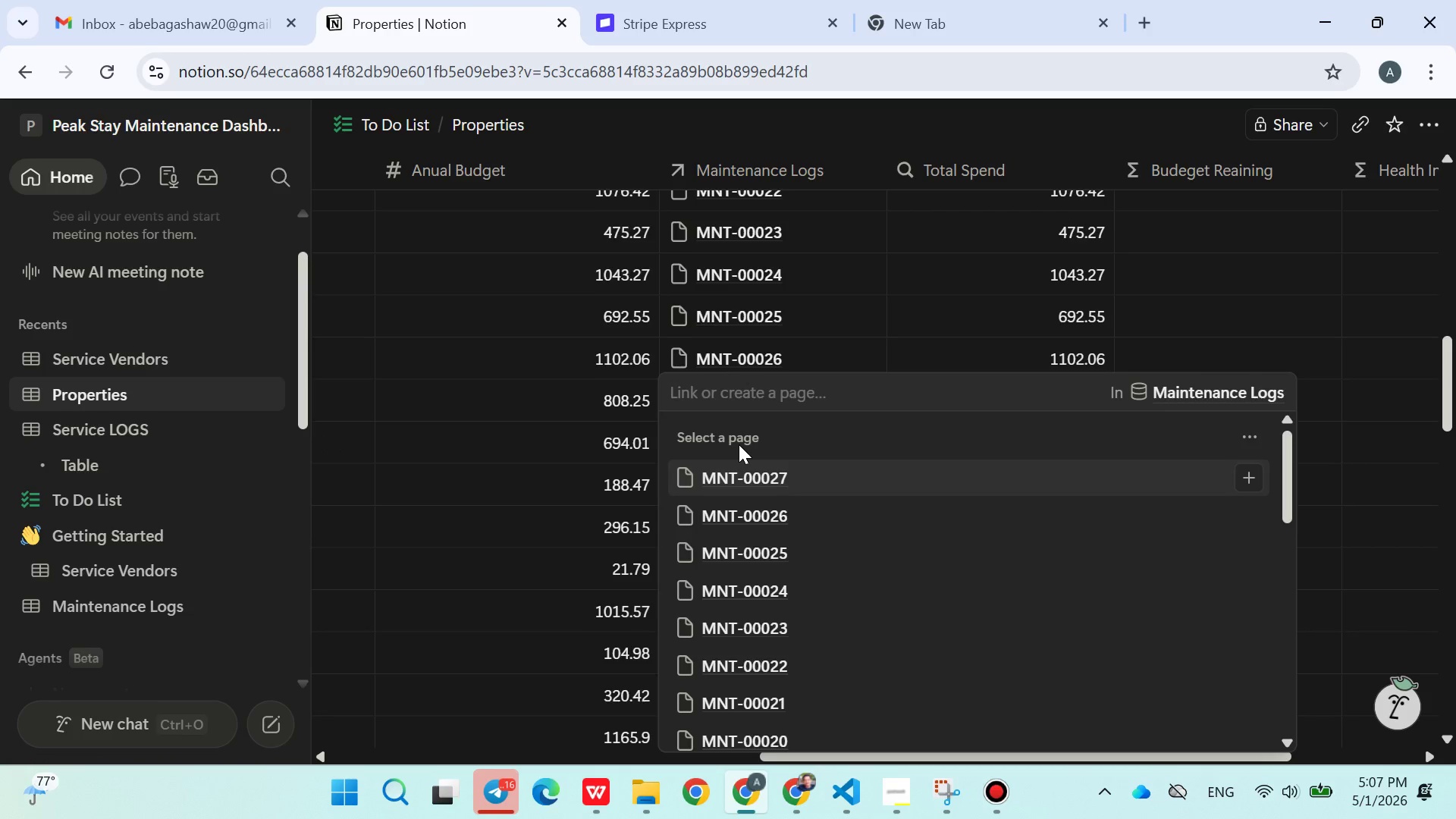 
type(00028)
 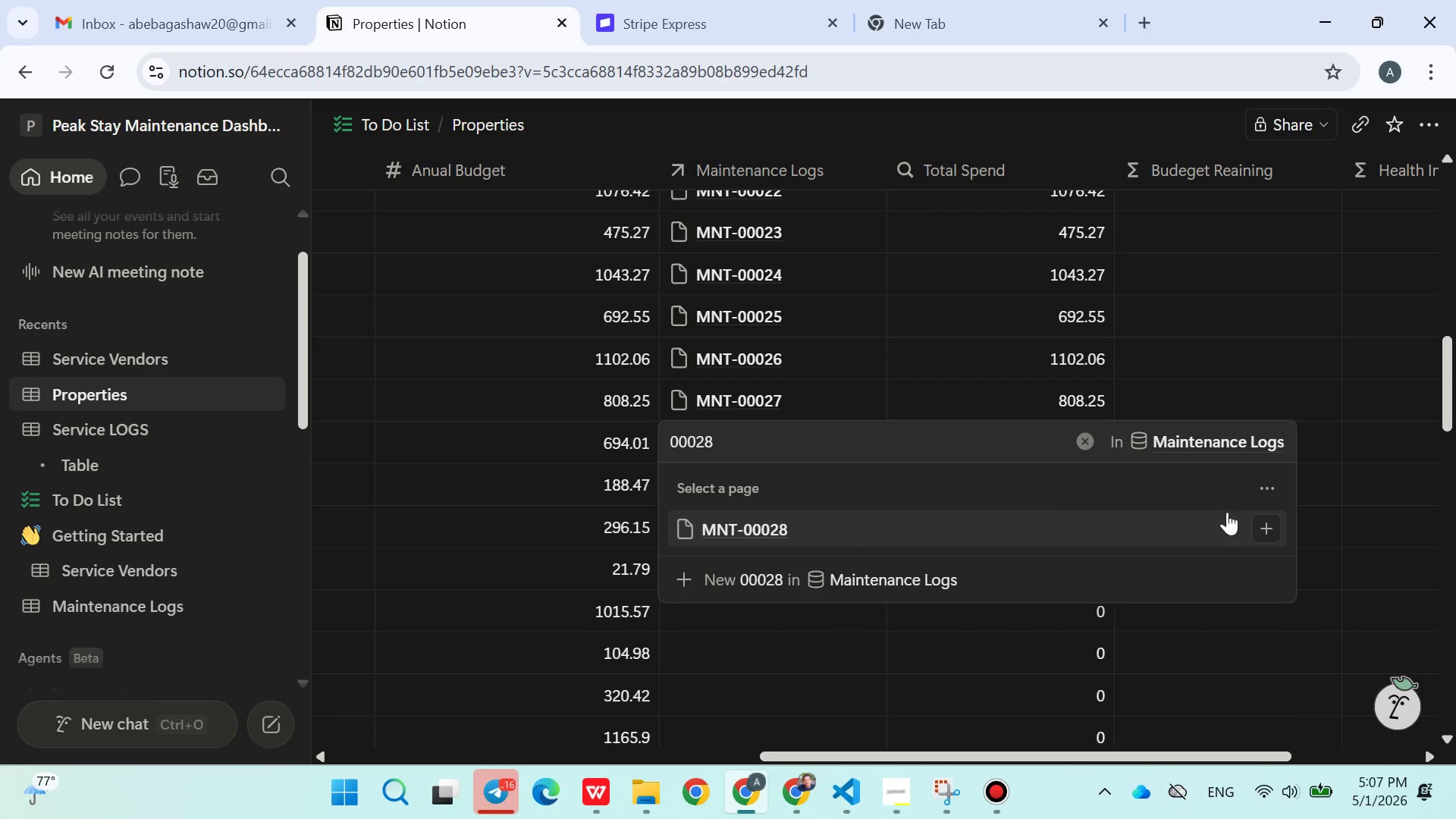 
left_click([1264, 535])
 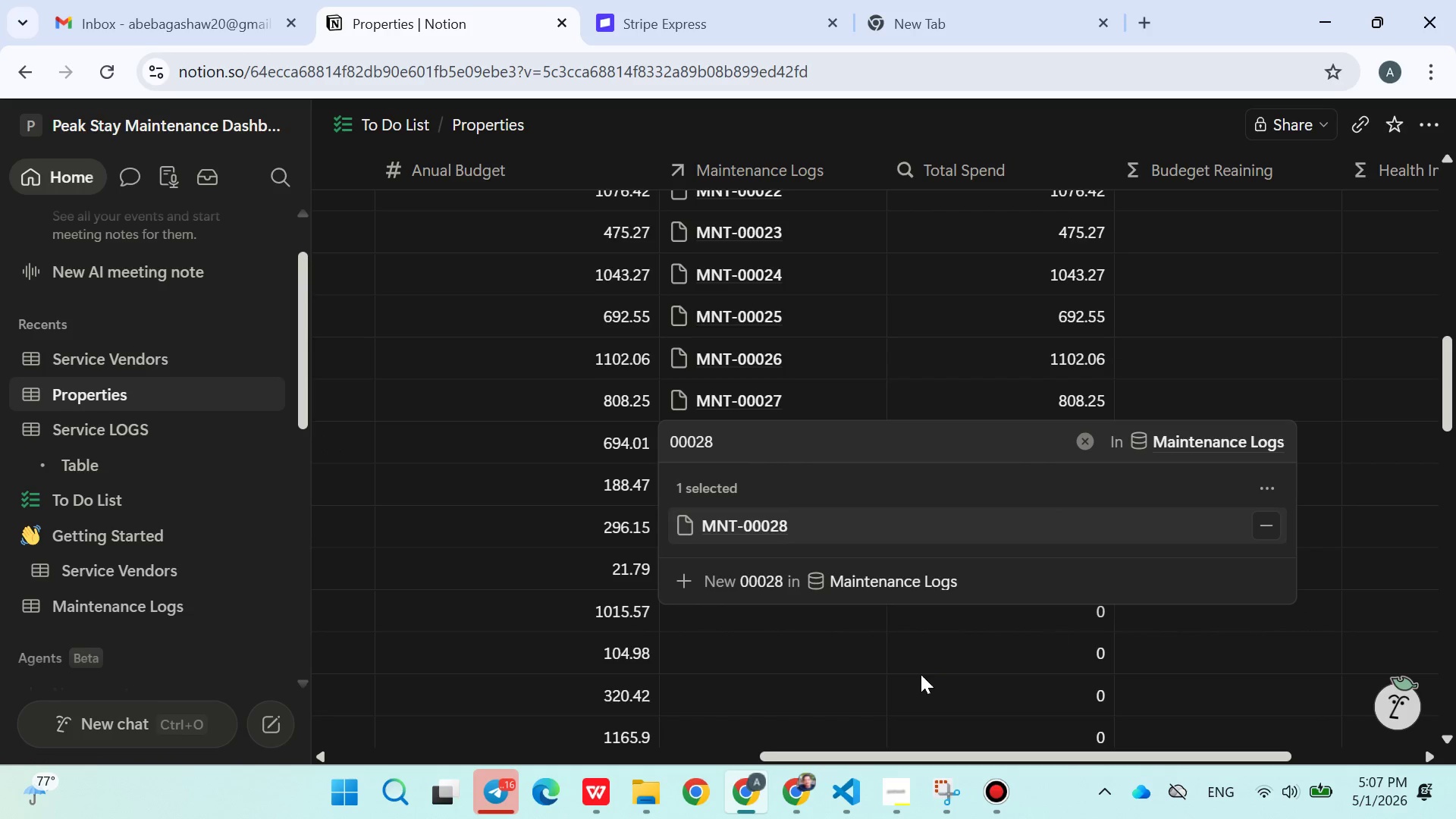 
left_click([908, 664])
 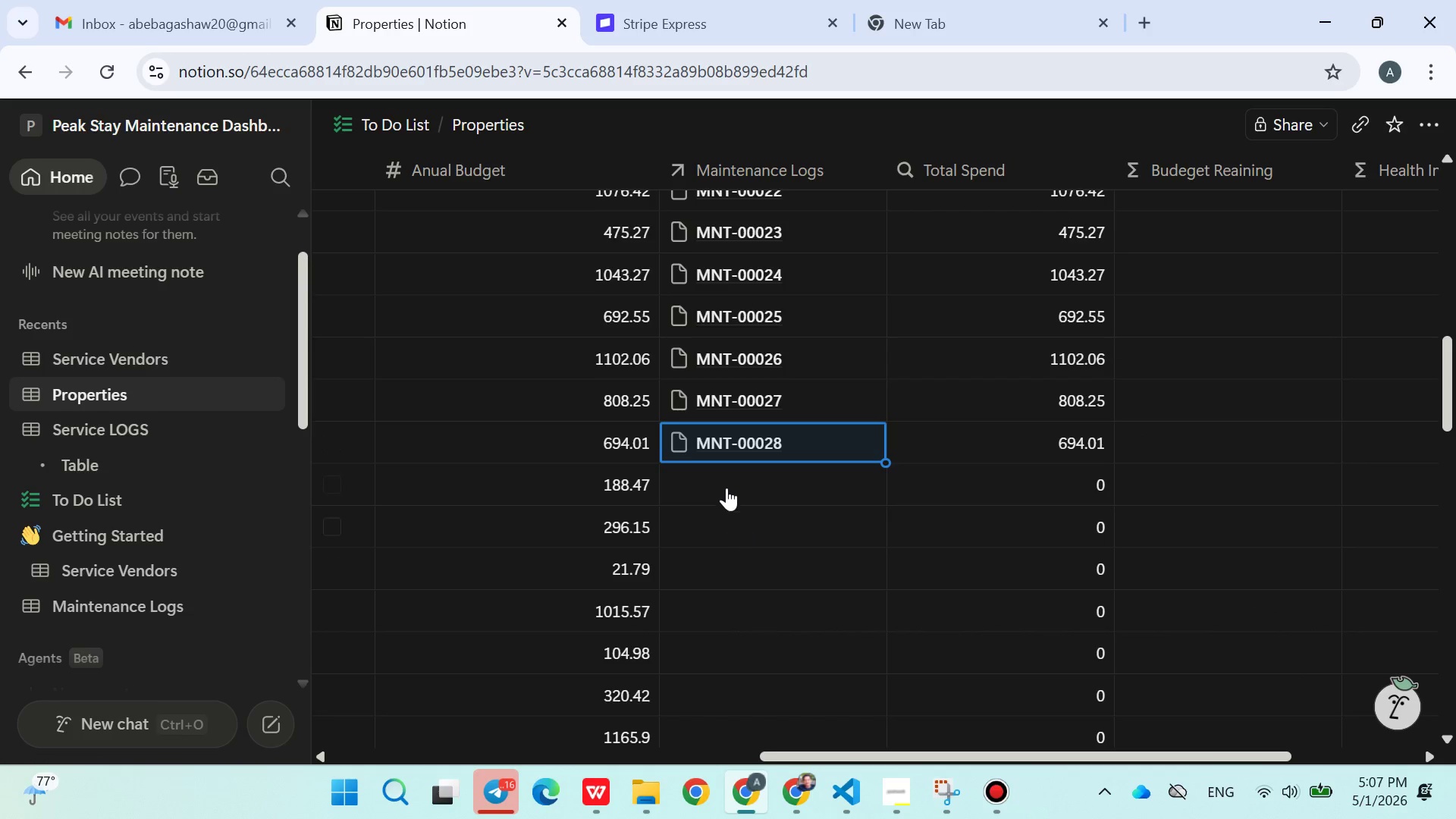 
left_click([726, 485])
 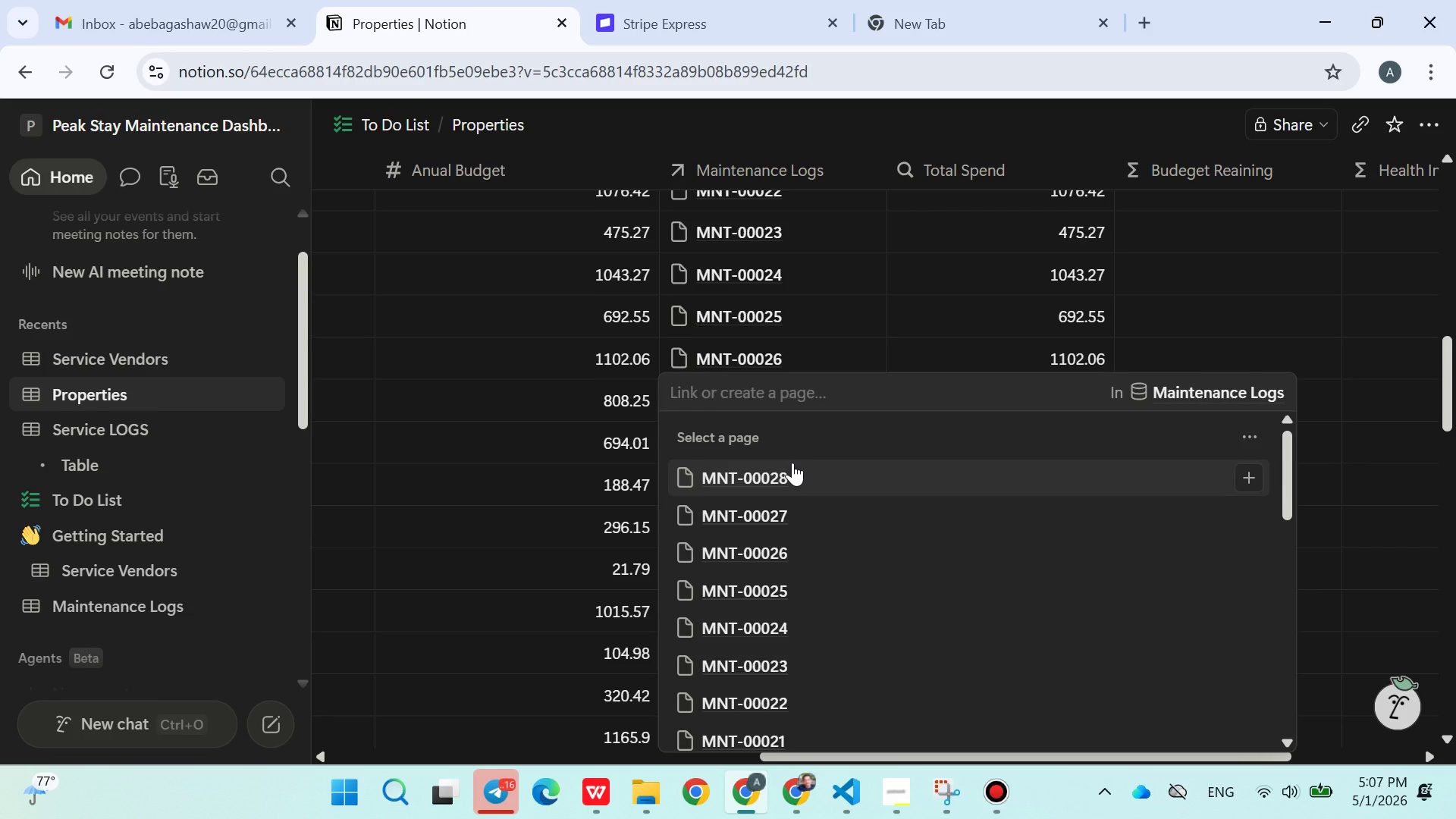 
type(000)
key(Backspace)
key(Backspace)
key(Backspace)
key(Backspace)
 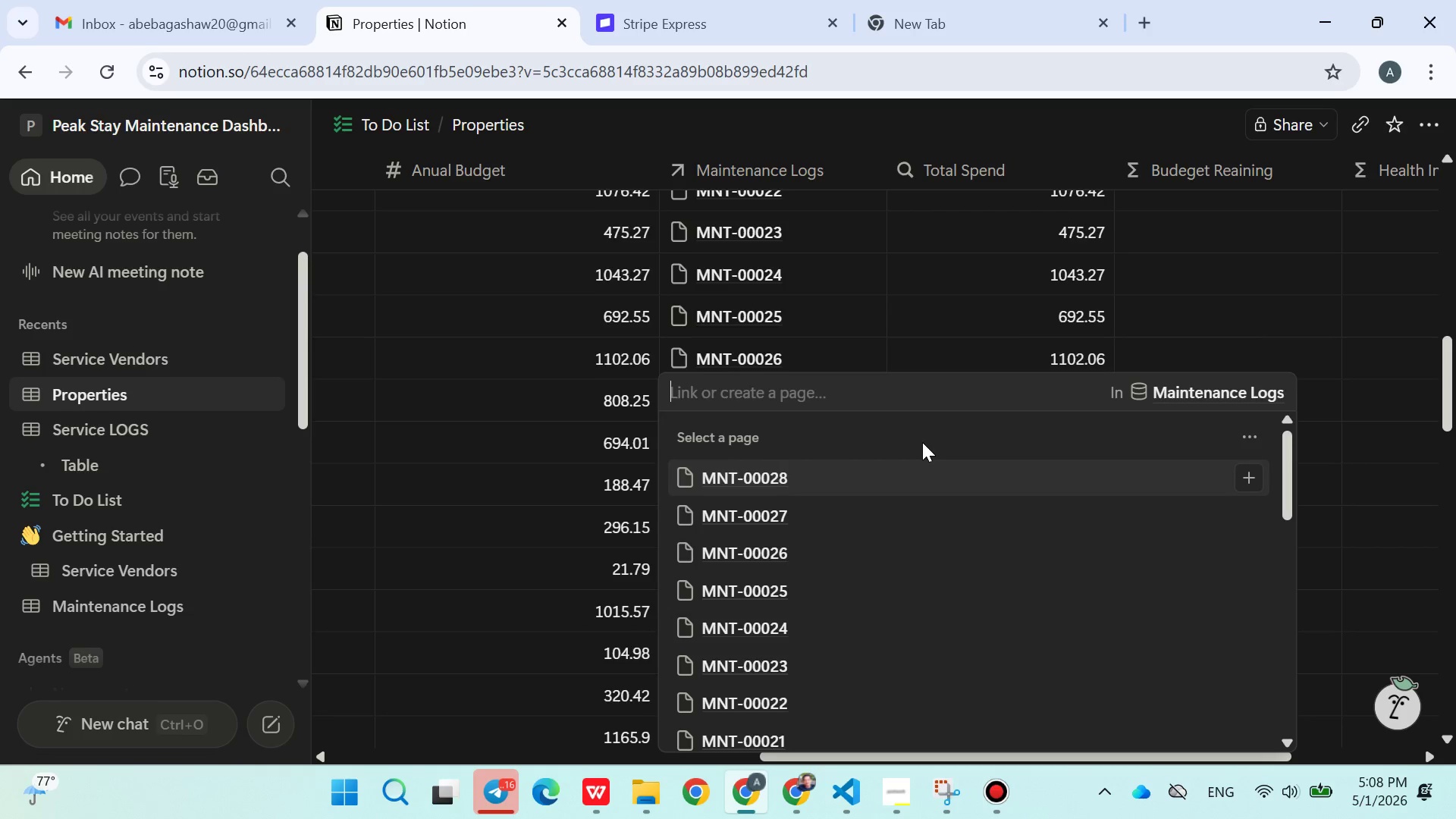 
left_click([883, 341])
 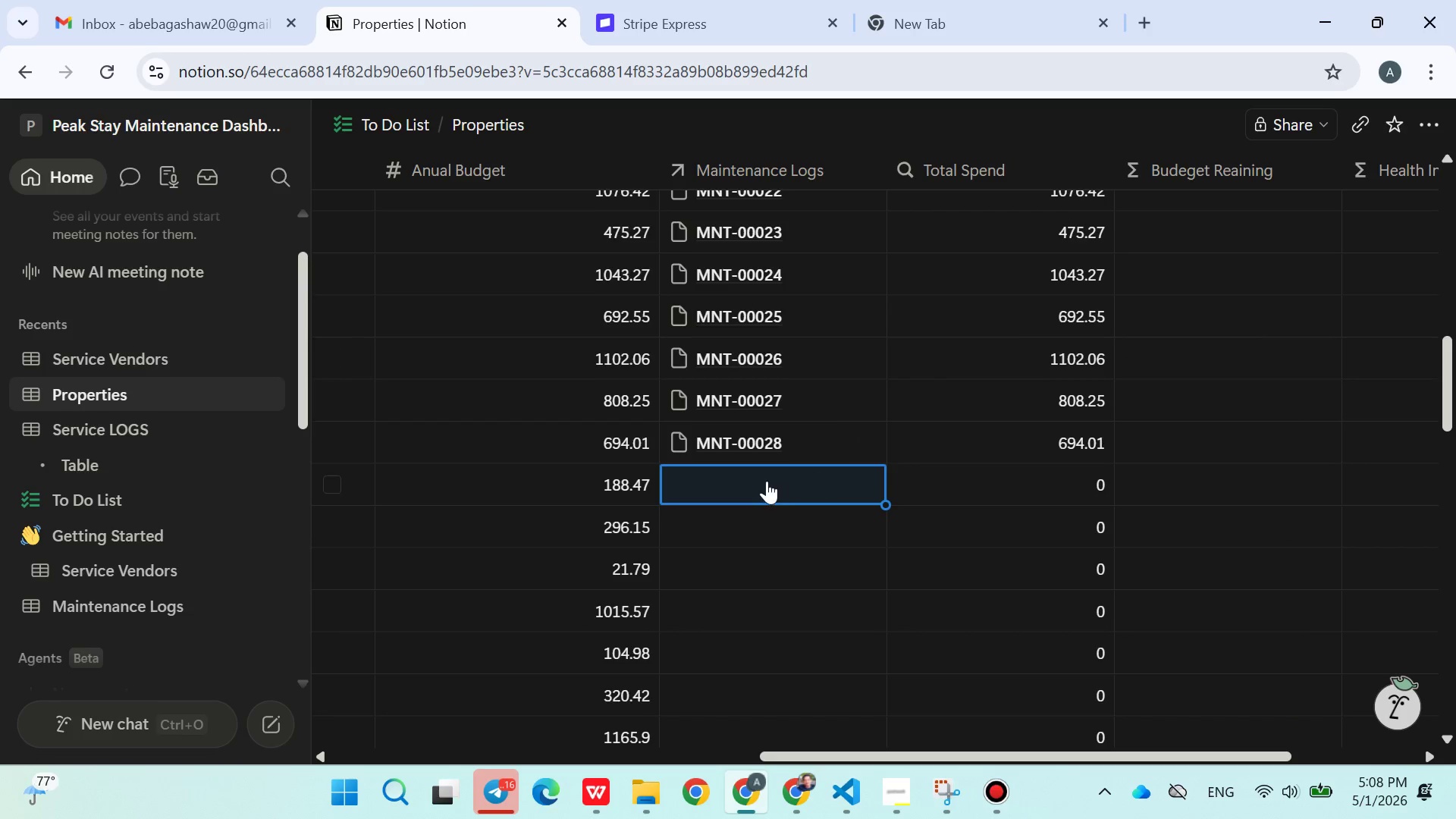 
left_click([757, 480])
 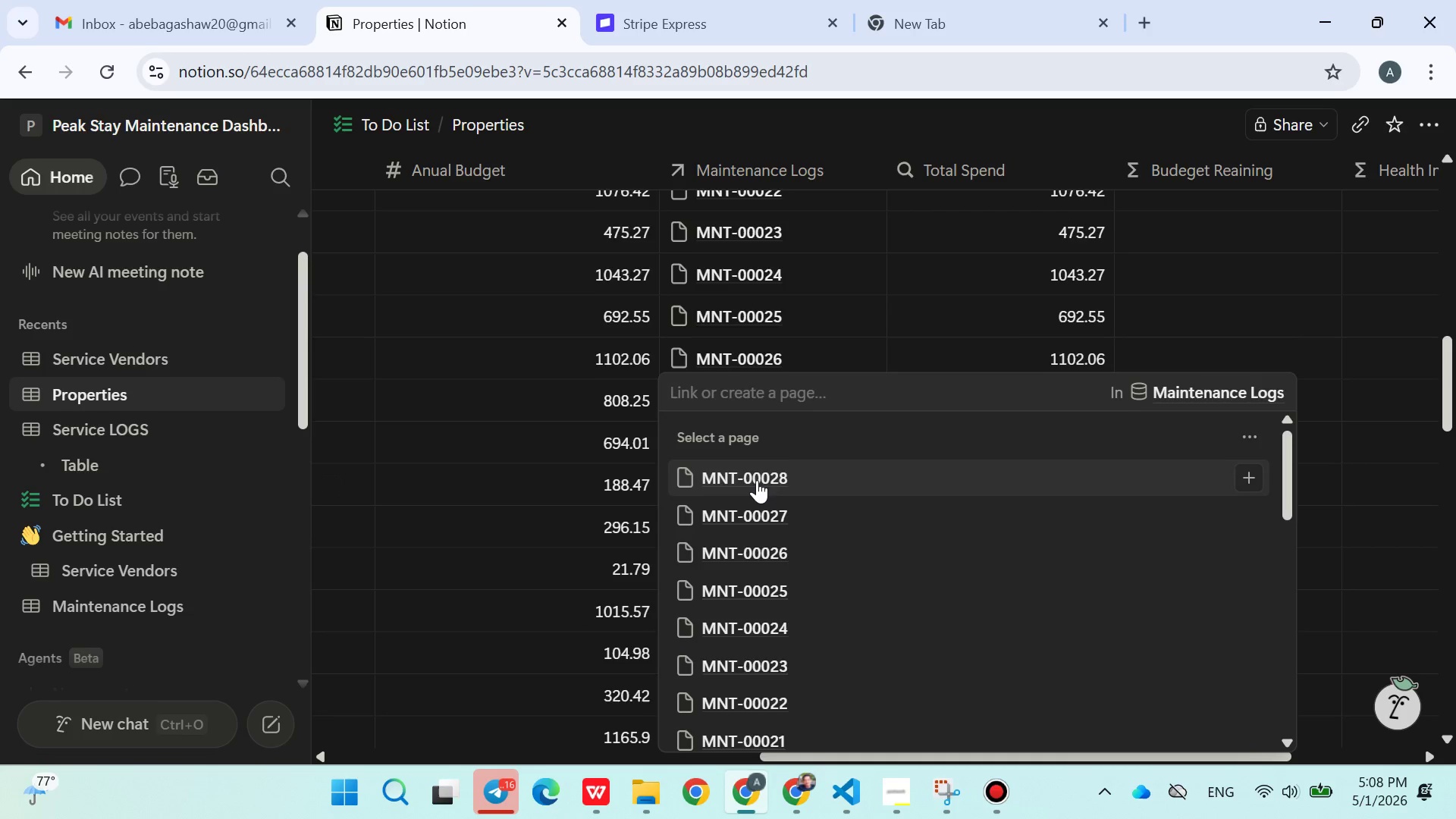 
type(00029)
 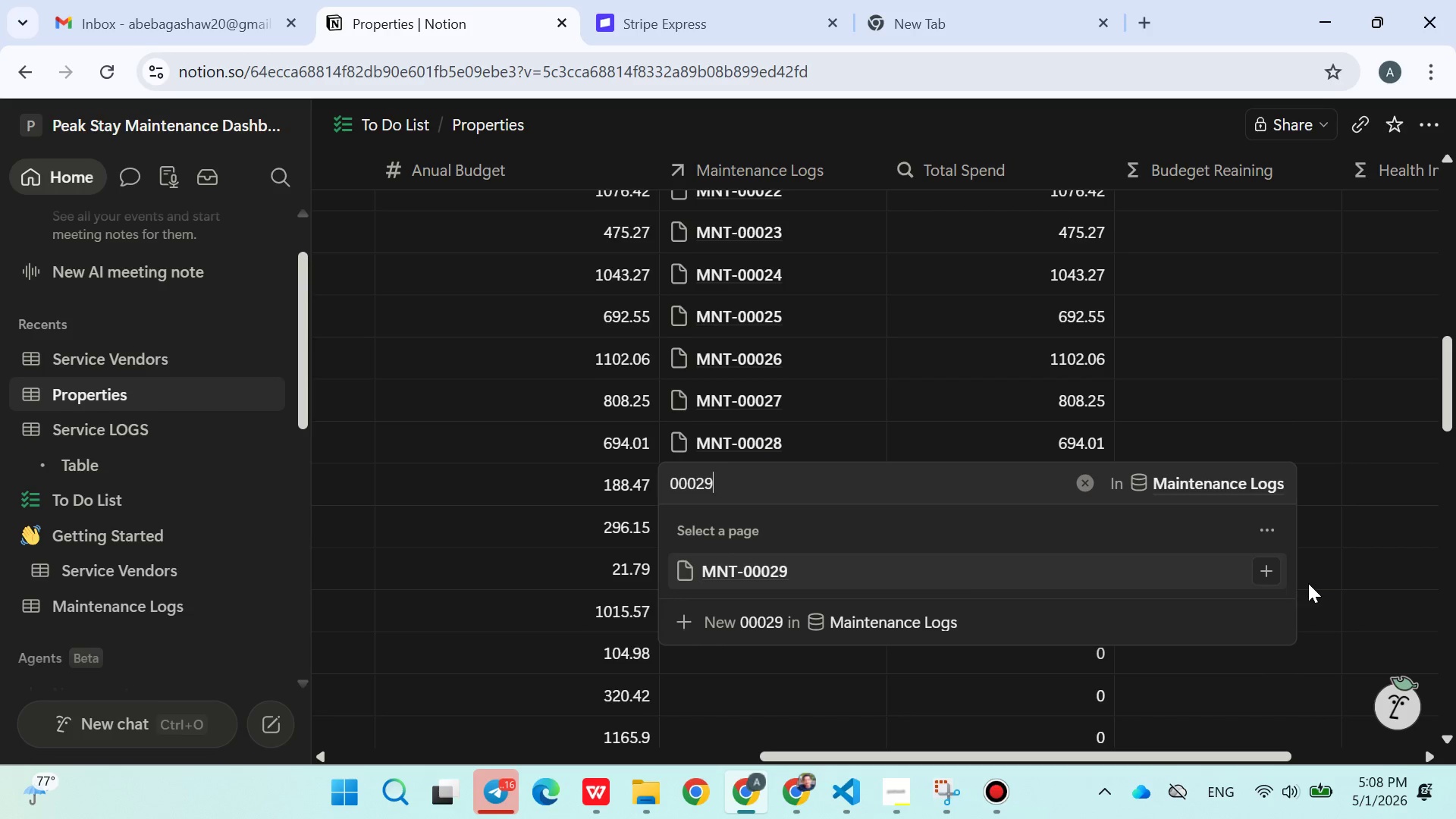 
left_click([1272, 578])
 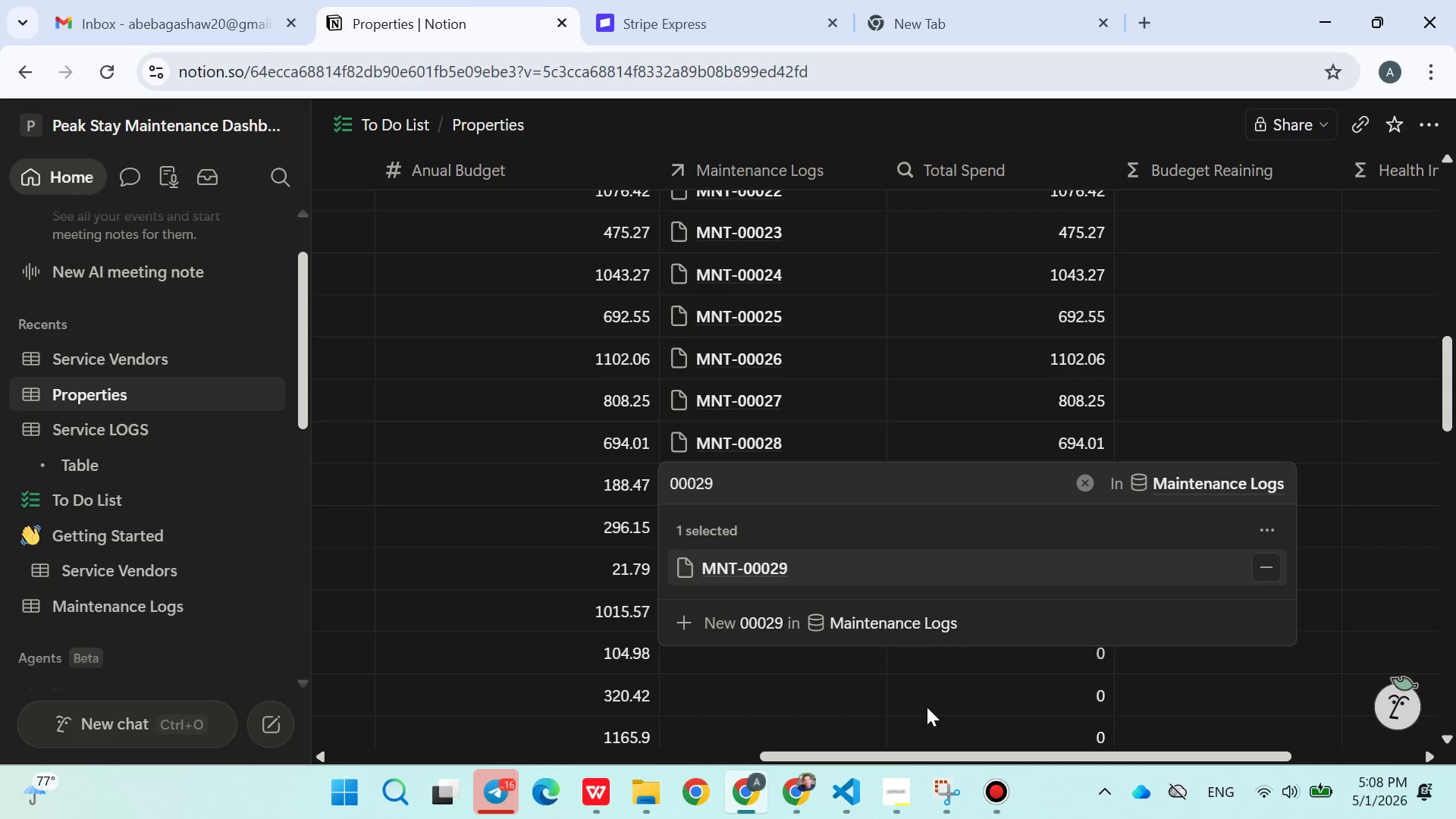 
left_click([927, 707])
 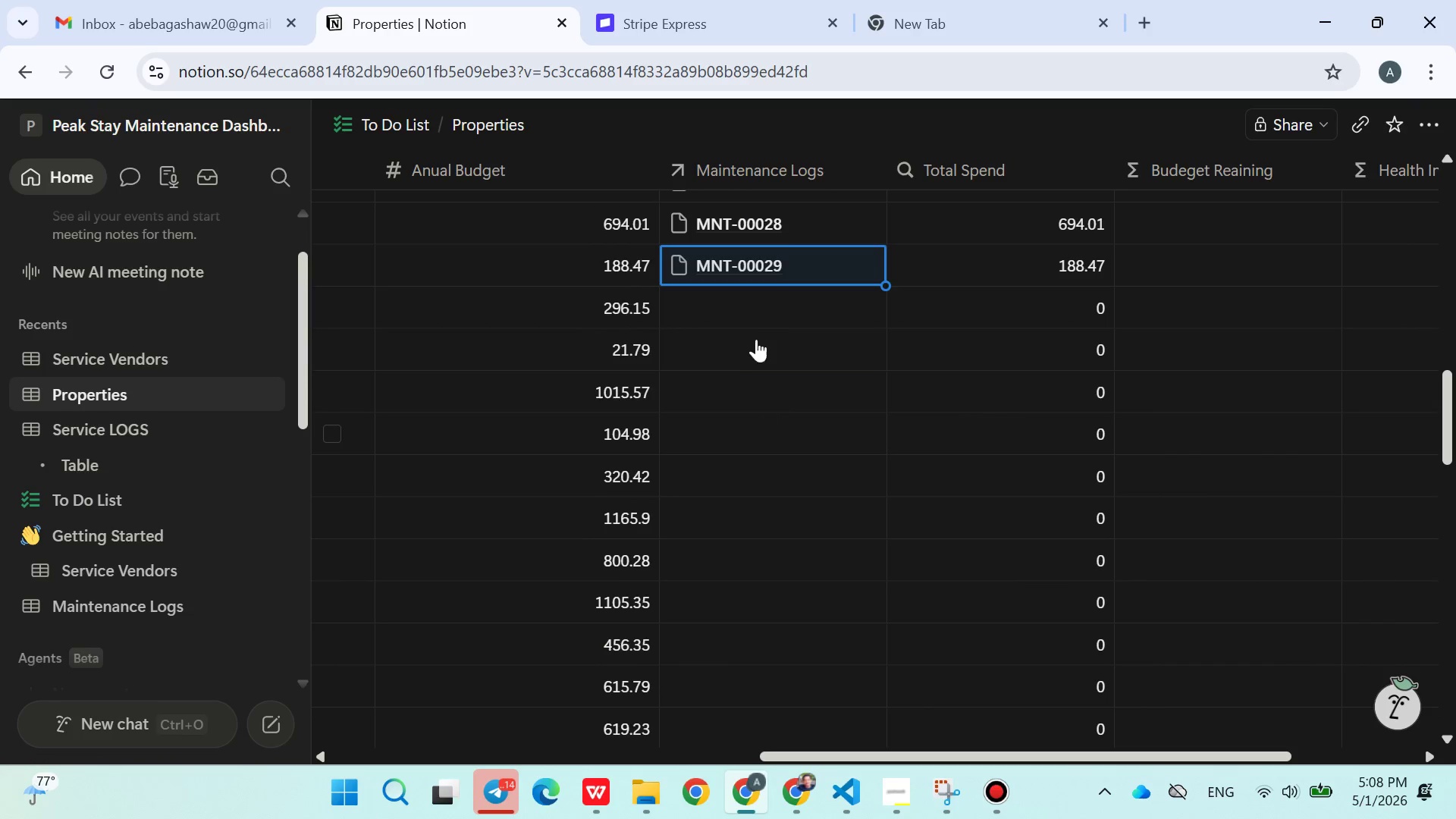 
left_click([755, 309])
 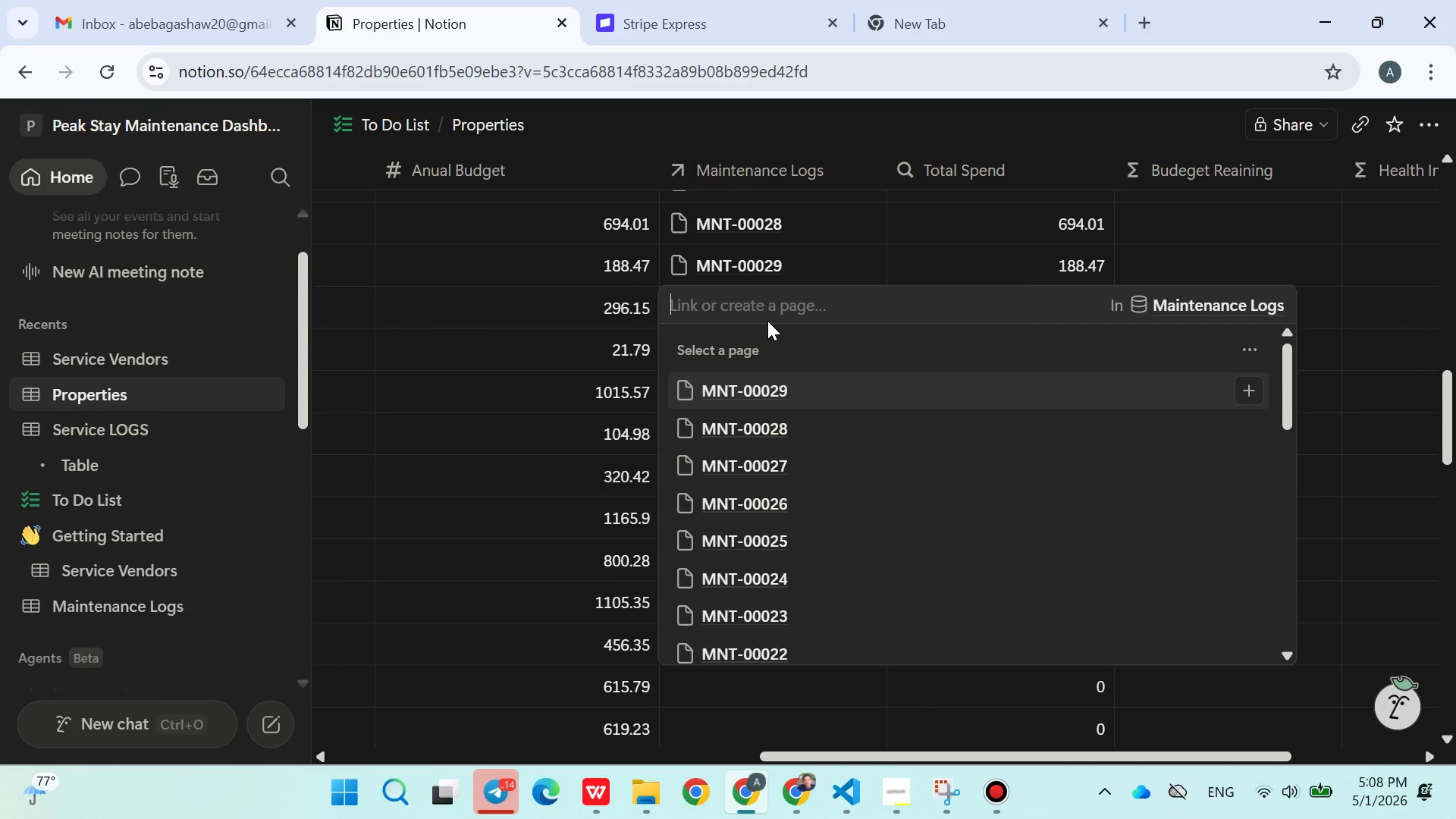 
type(00030)
 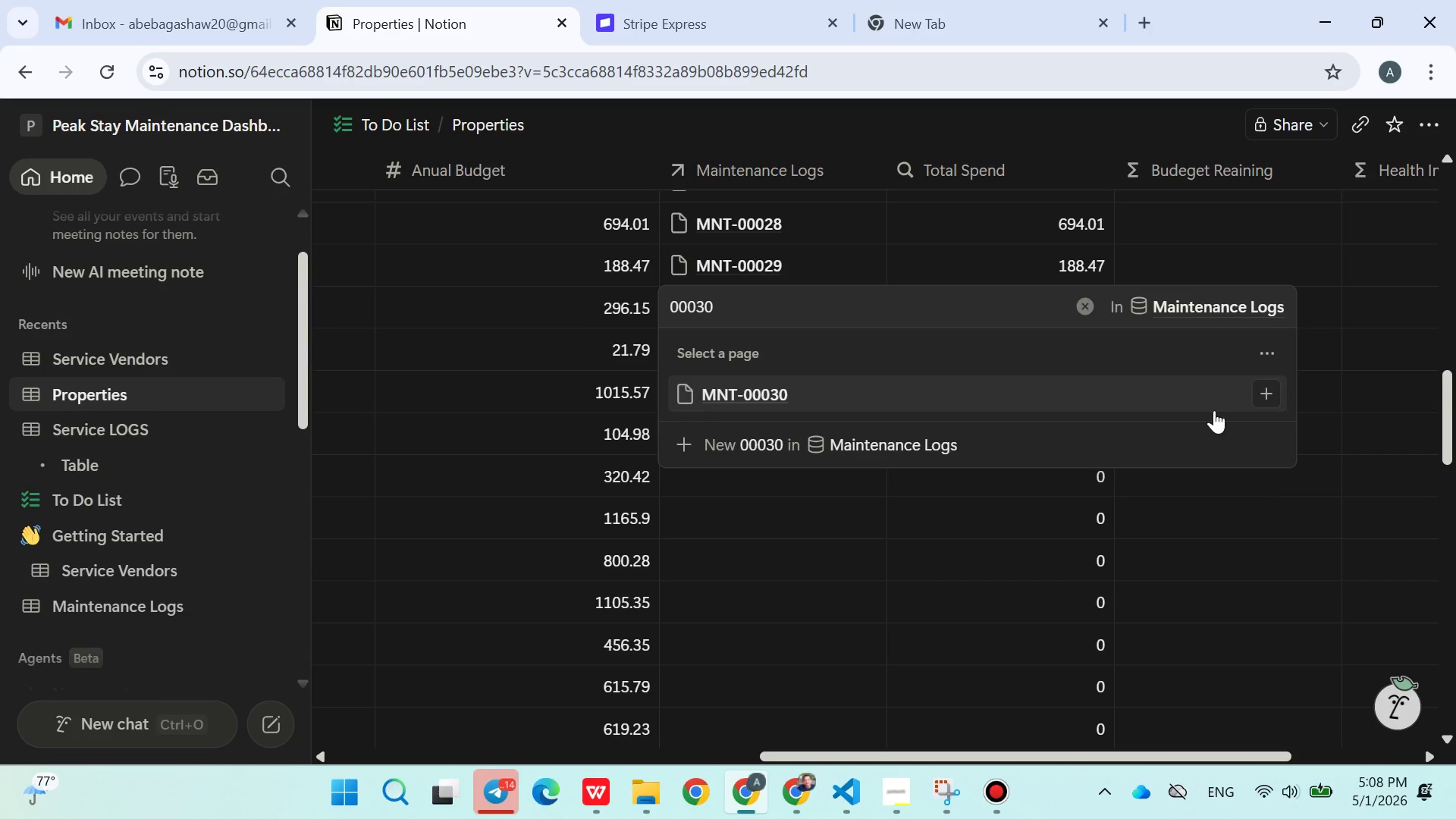 
left_click([1264, 397])
 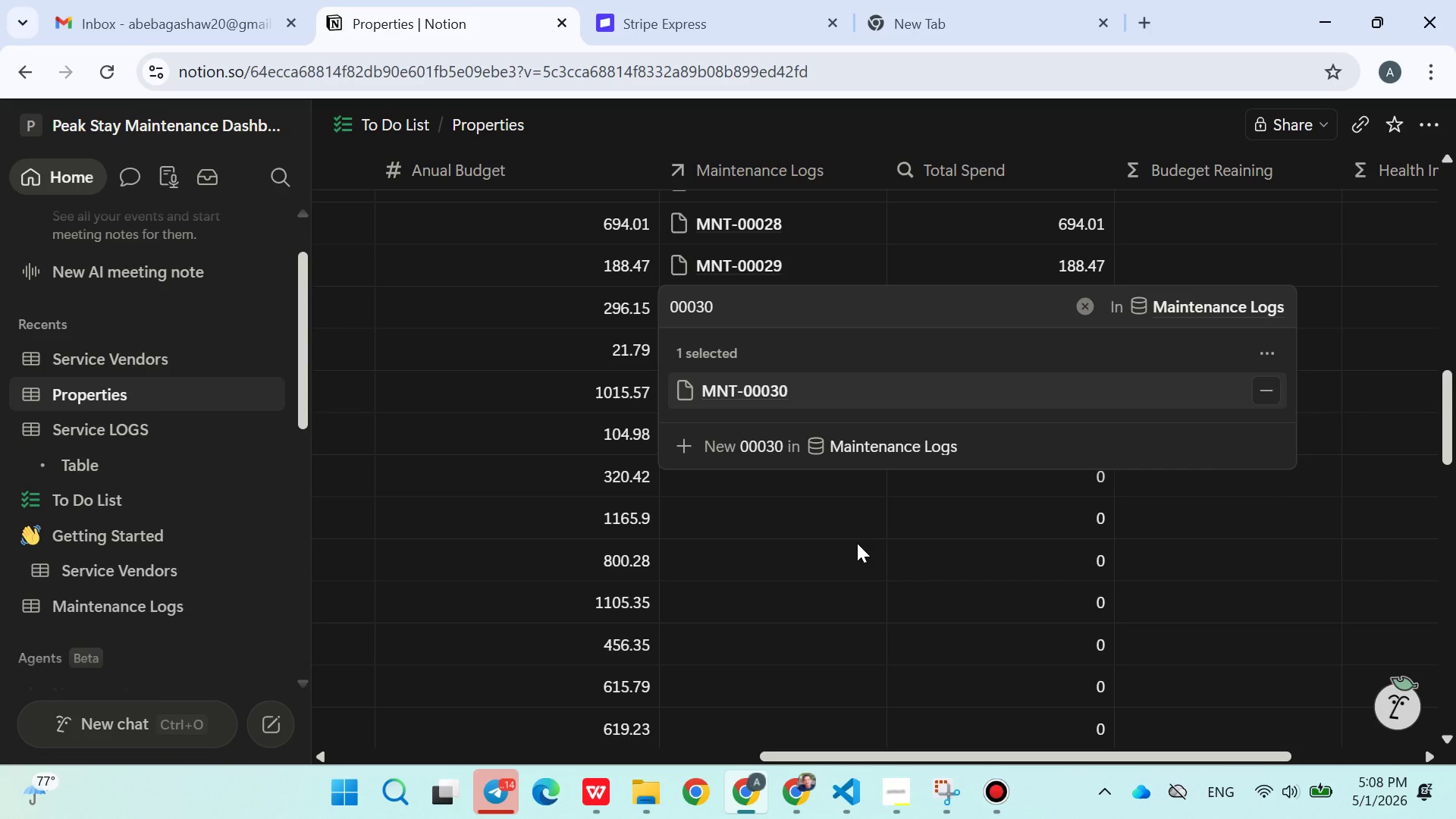 
left_click([857, 543])
 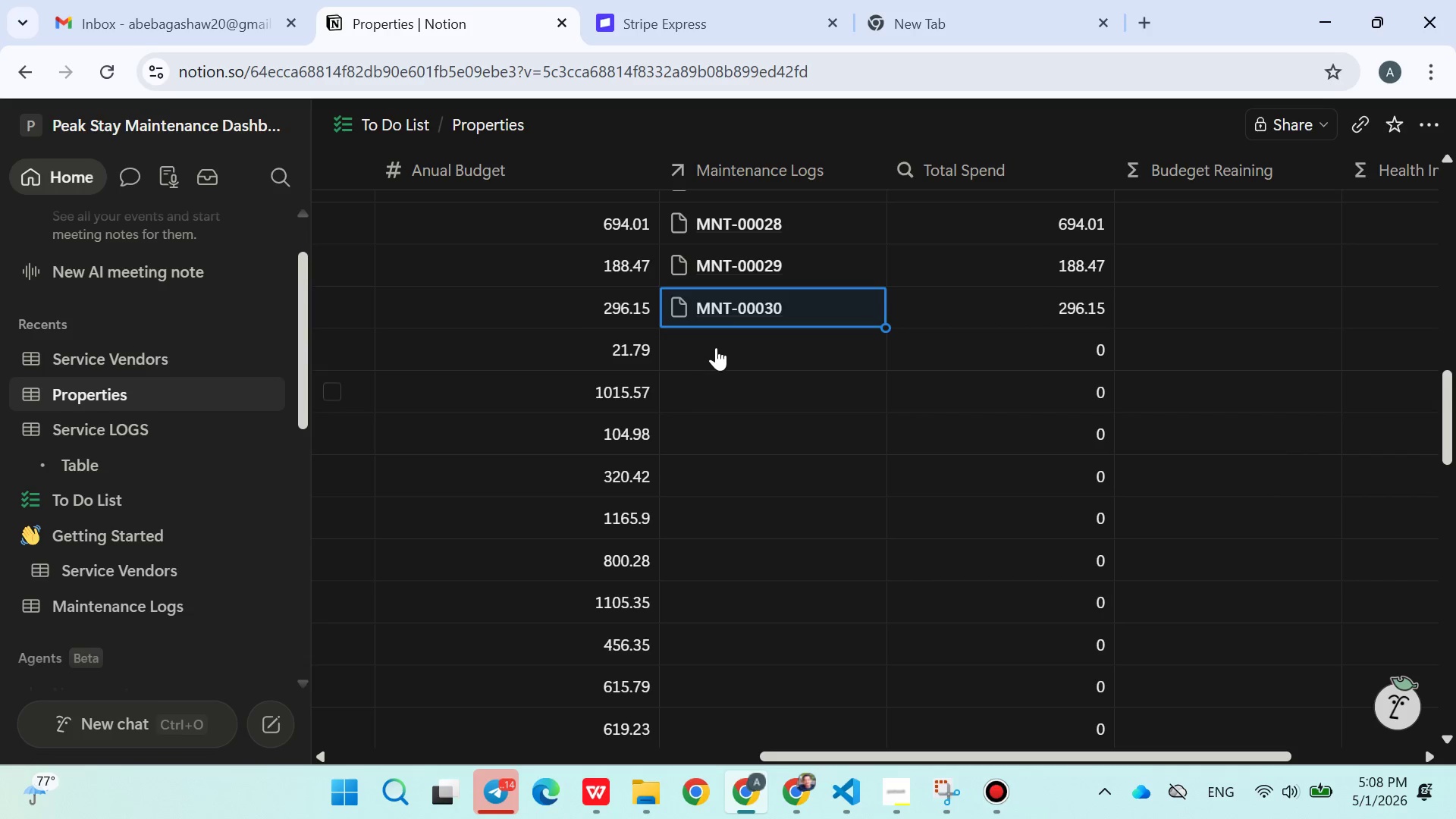 
left_click([716, 343])
 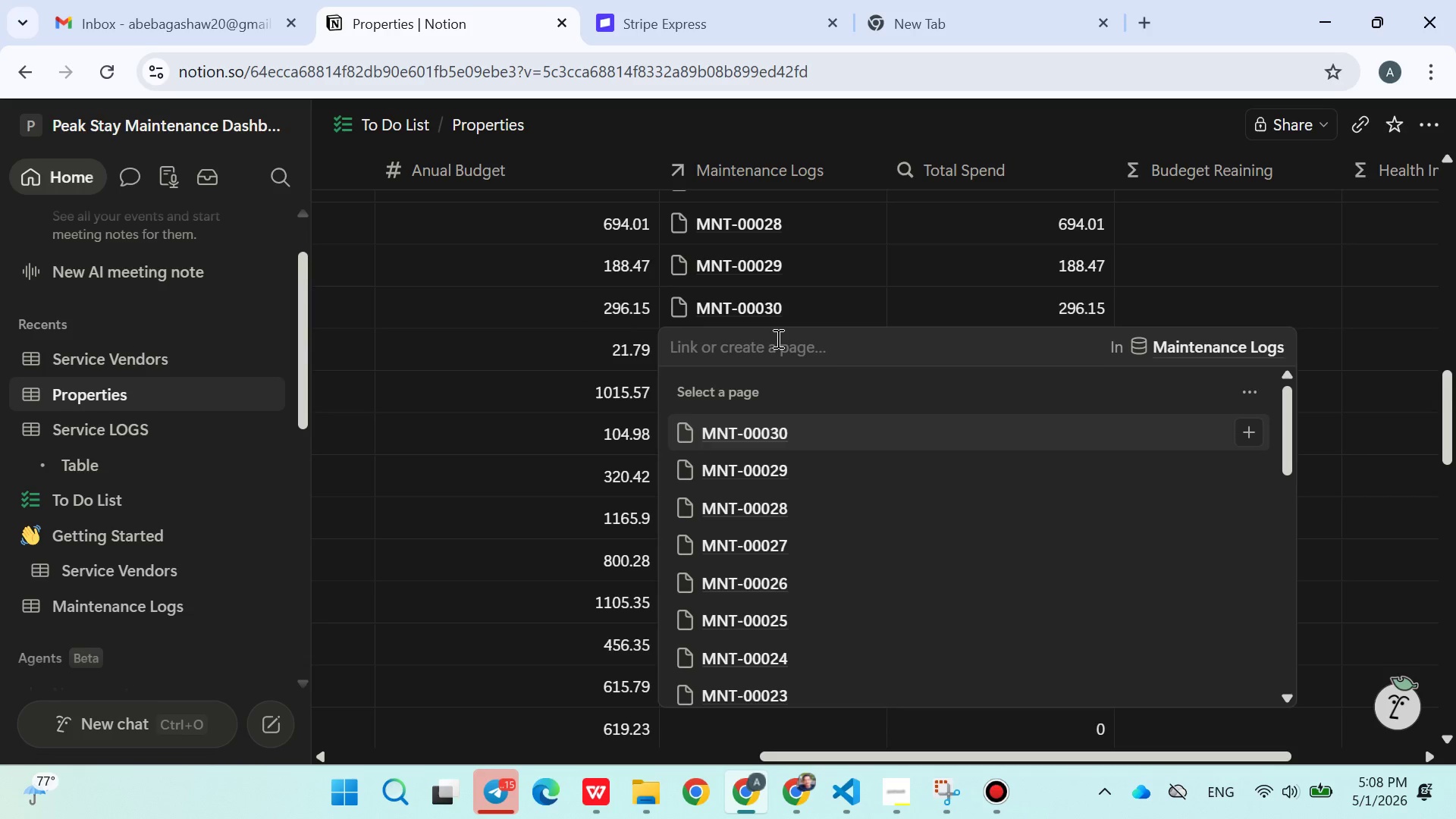 
type(00031)
 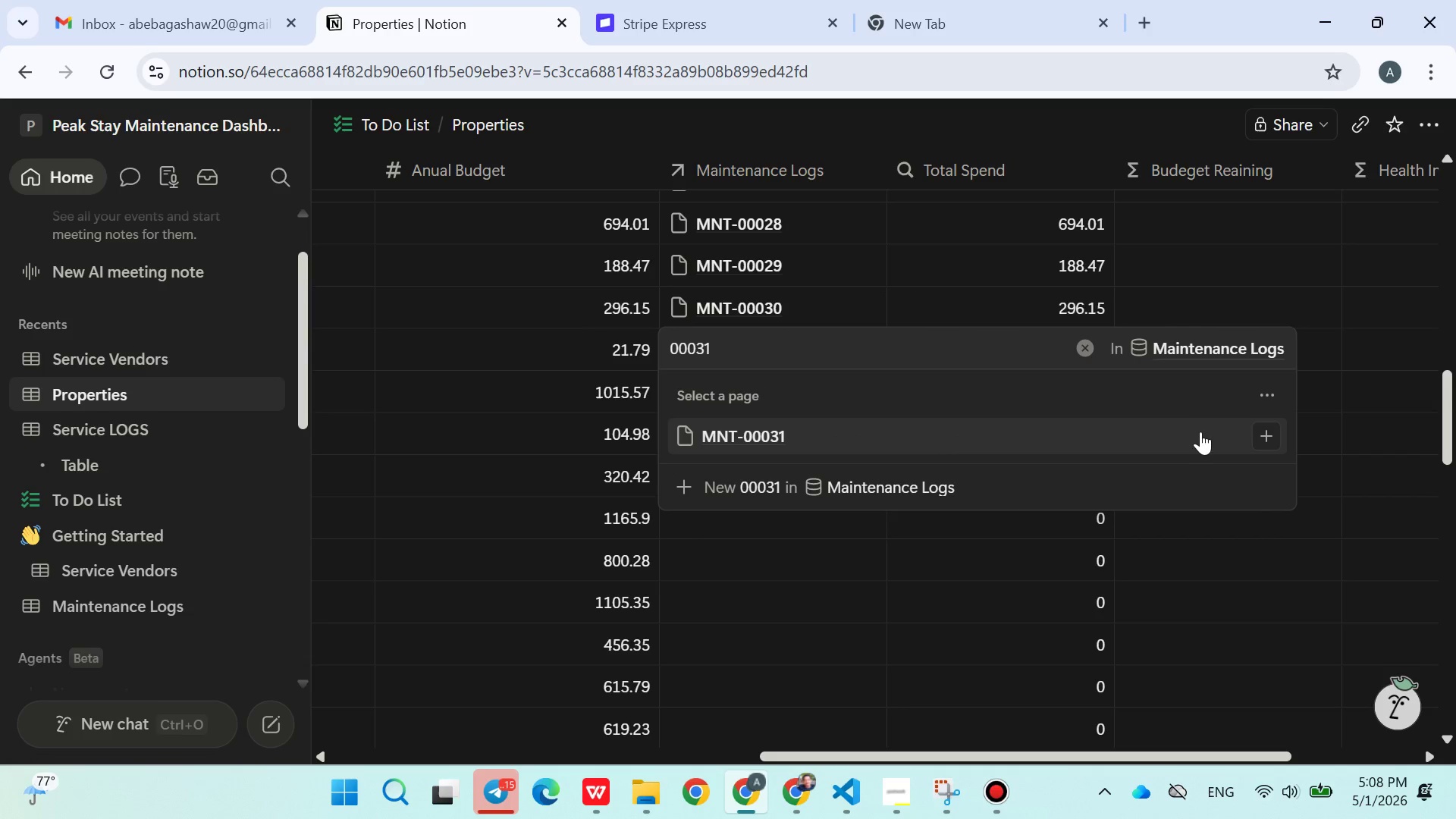 
left_click([1267, 447])
 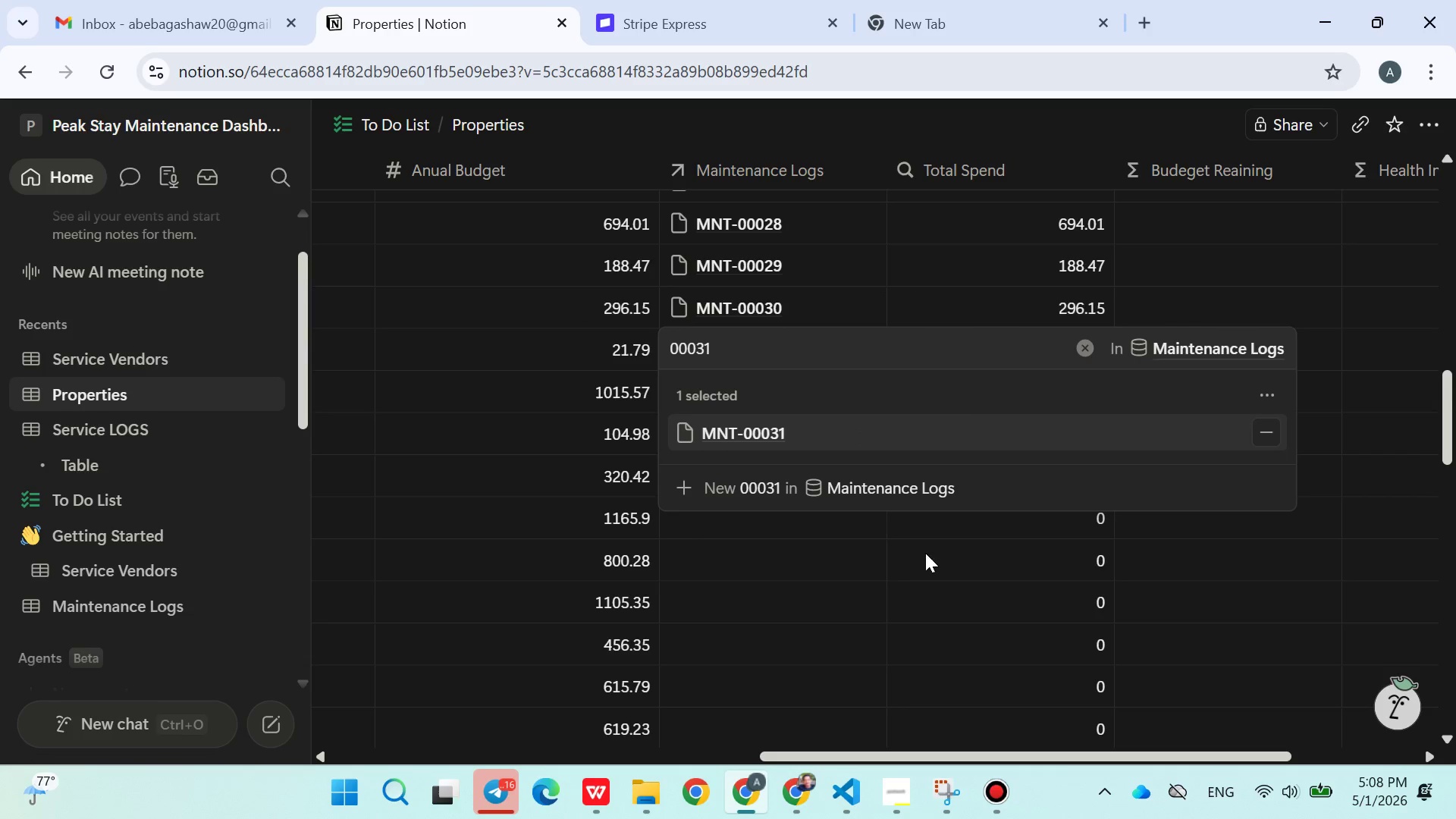 
left_click([894, 566])
 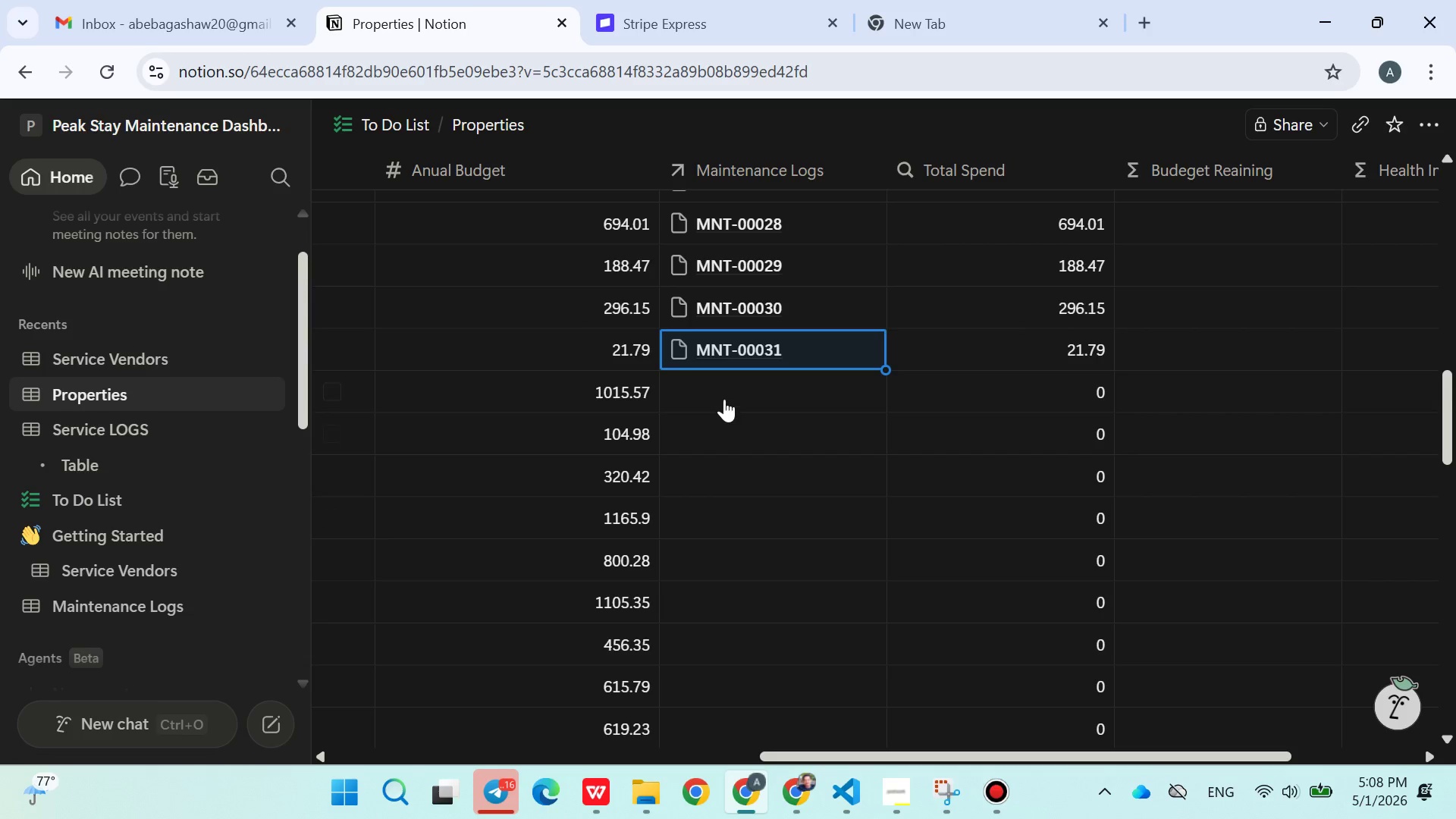 
left_click([724, 398])
 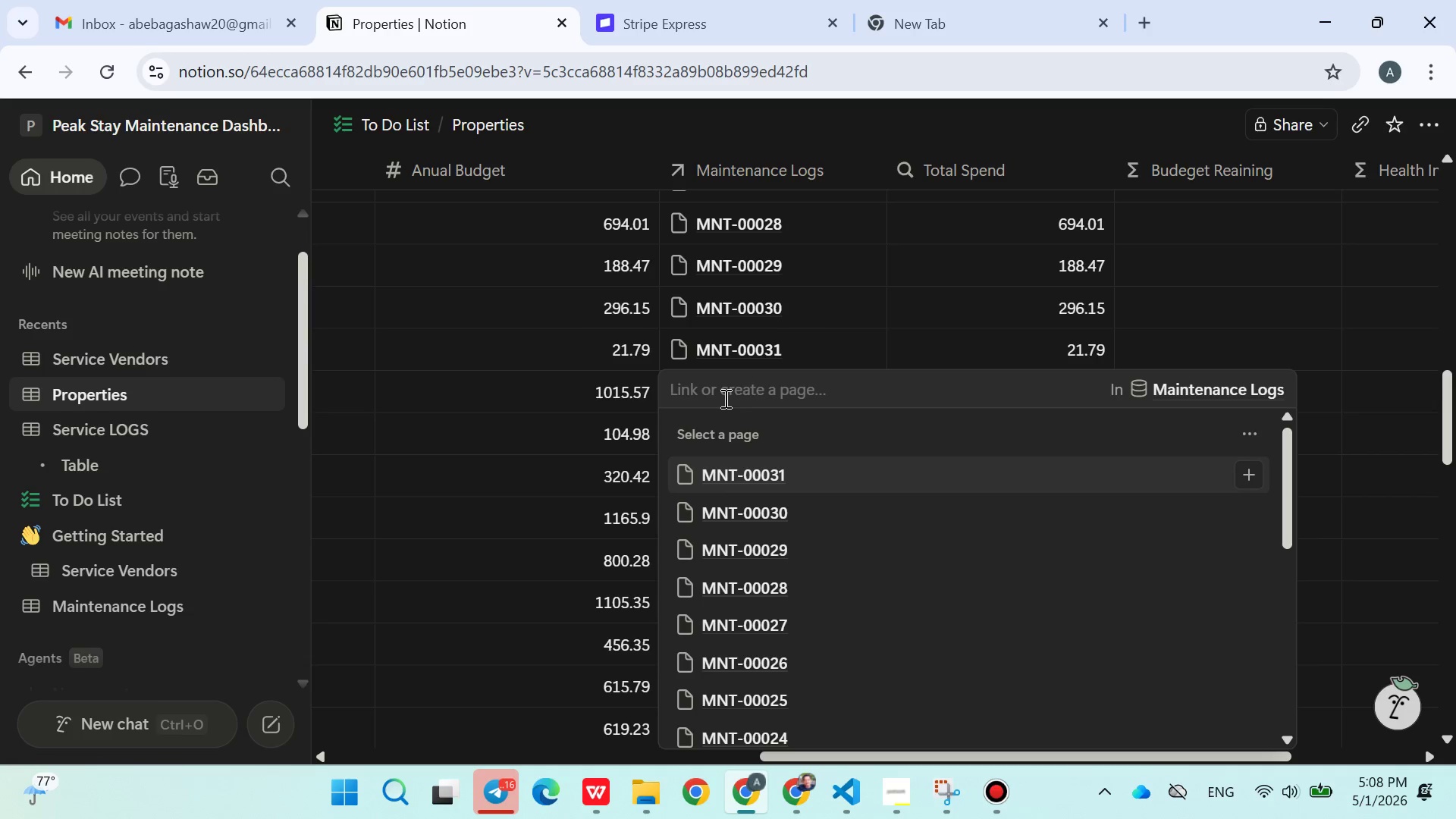 
wait(29.61)
 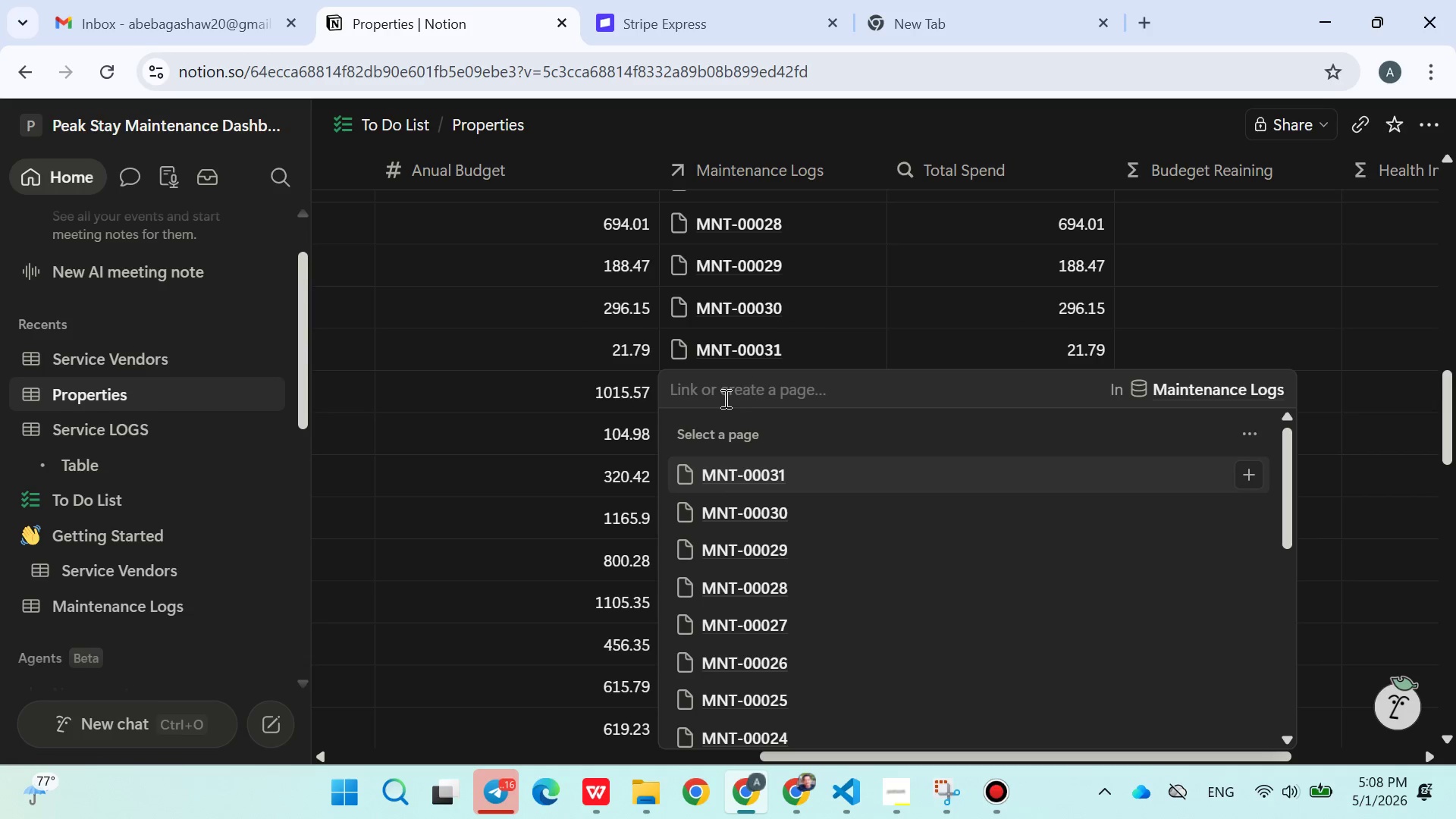 
type(00032)
 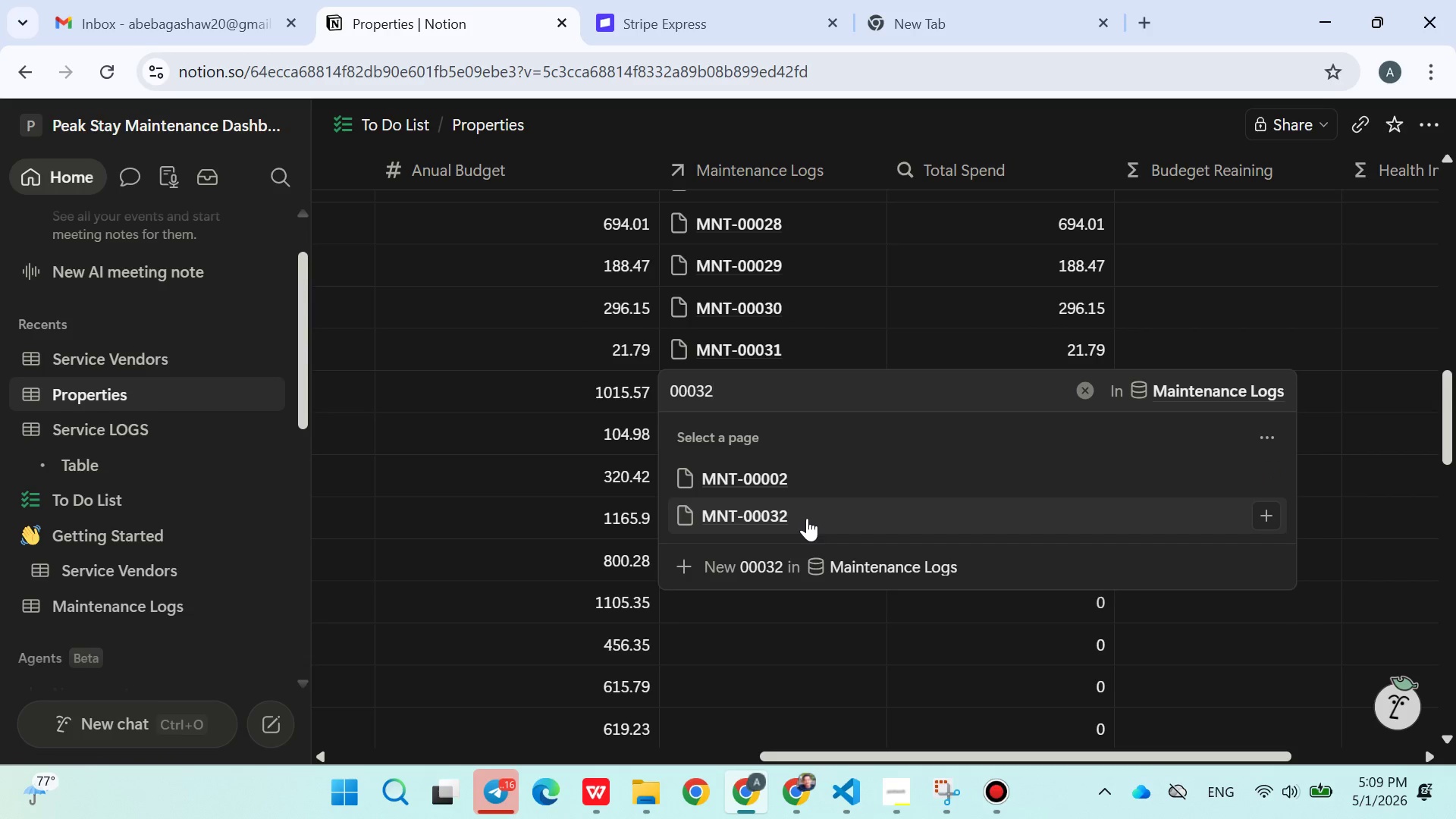 
left_click([1258, 513])
 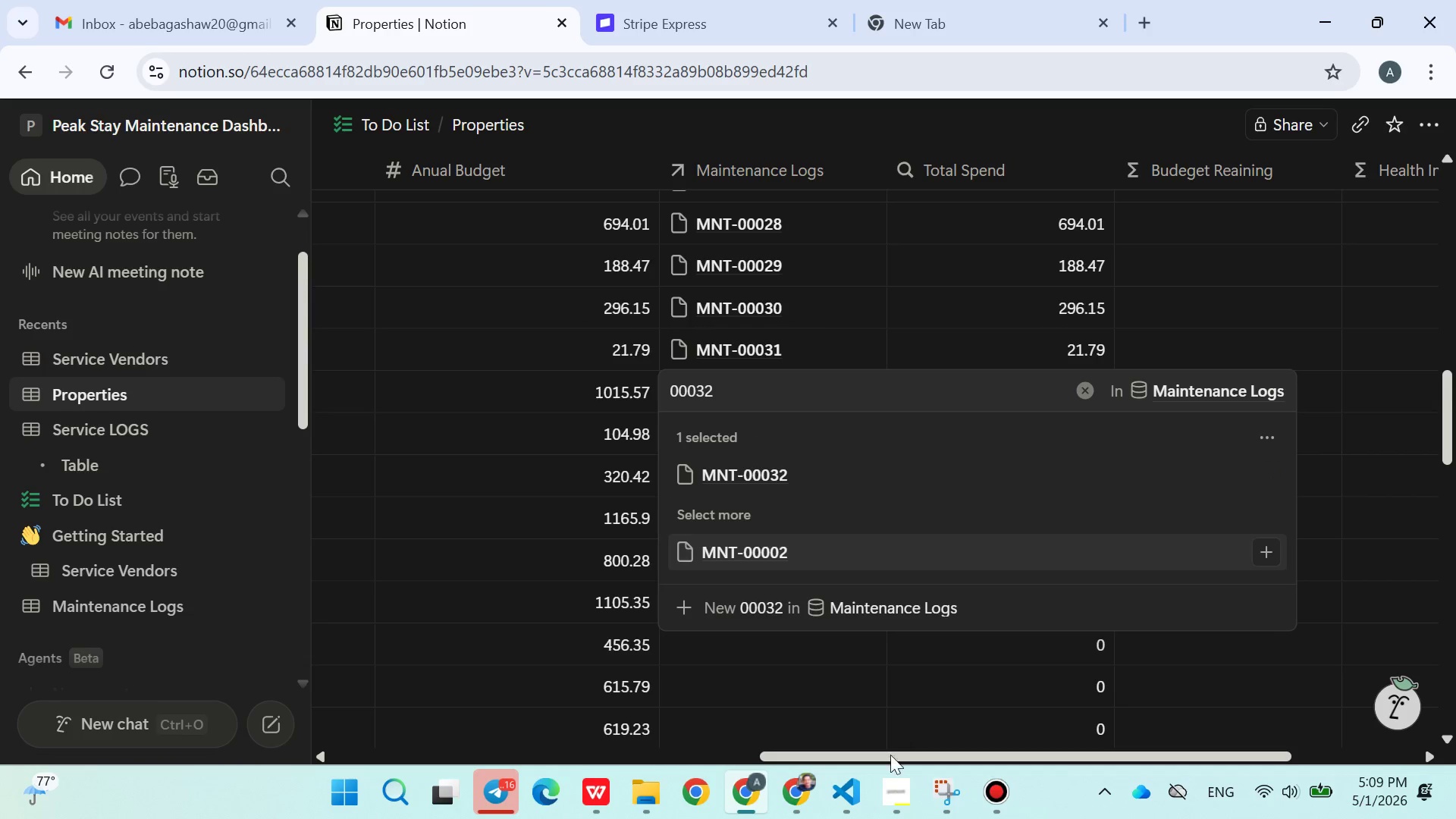 
left_click([907, 780])